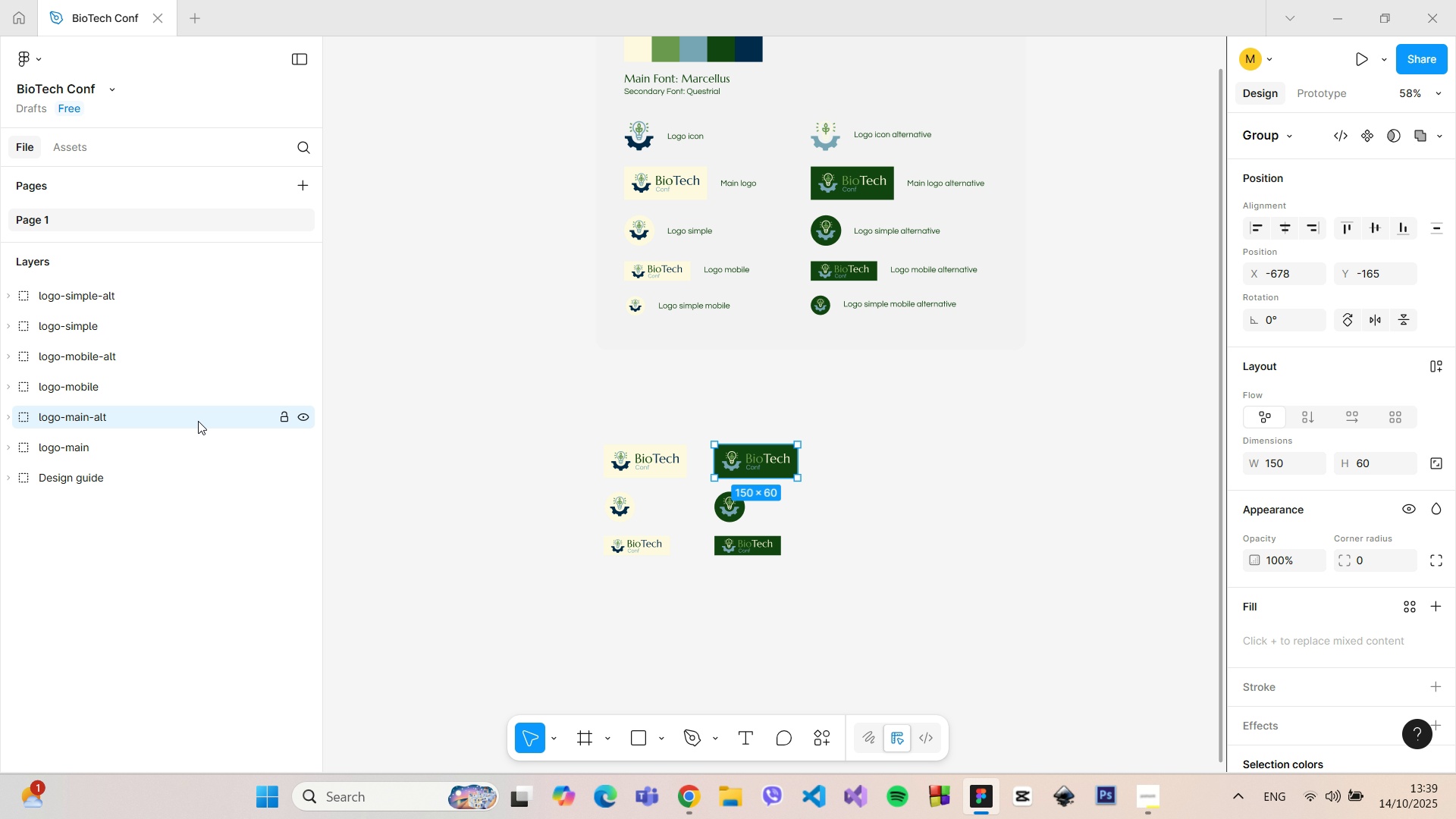 
left_click([198, 421])
 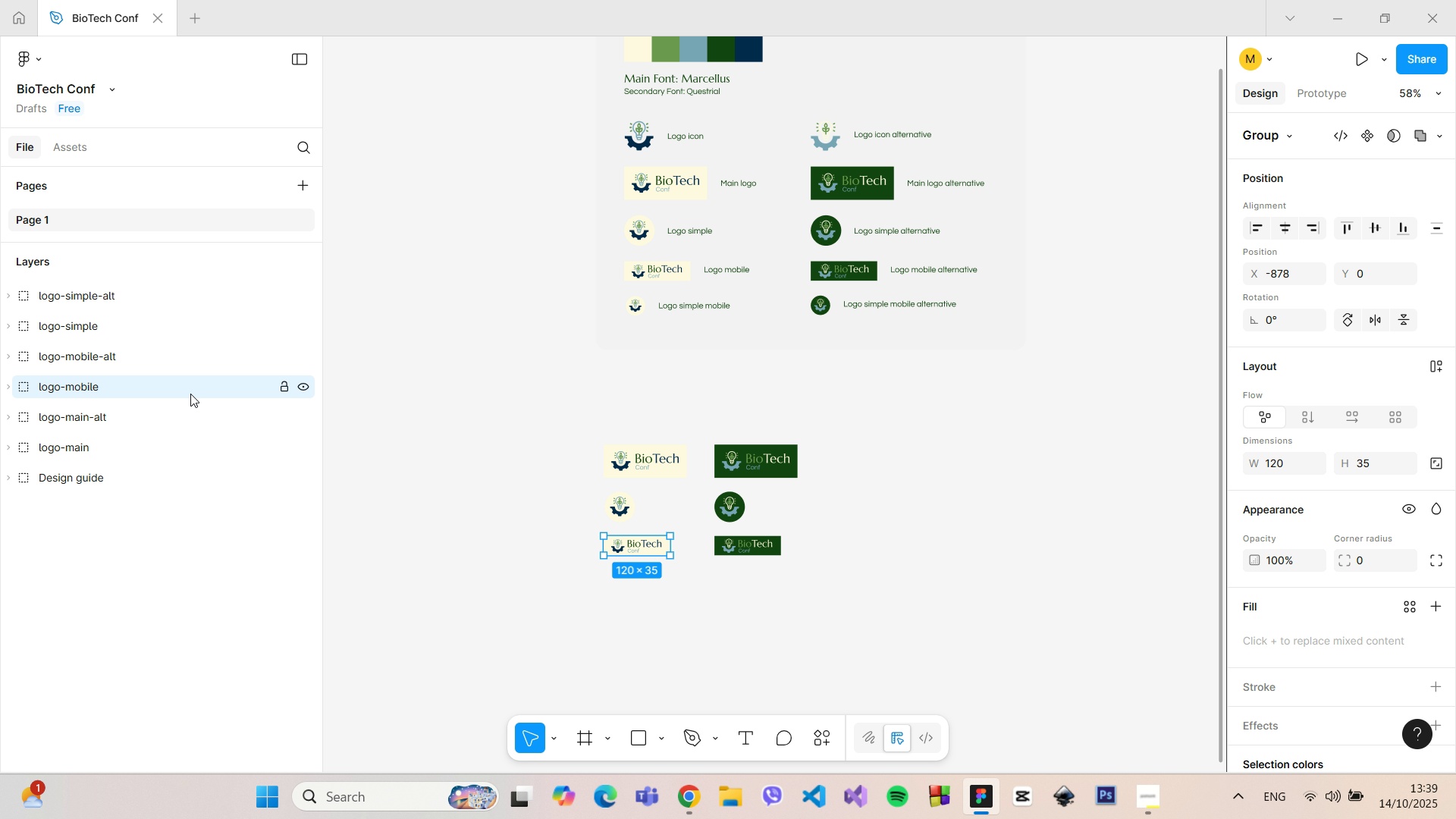 
left_click([190, 394])
 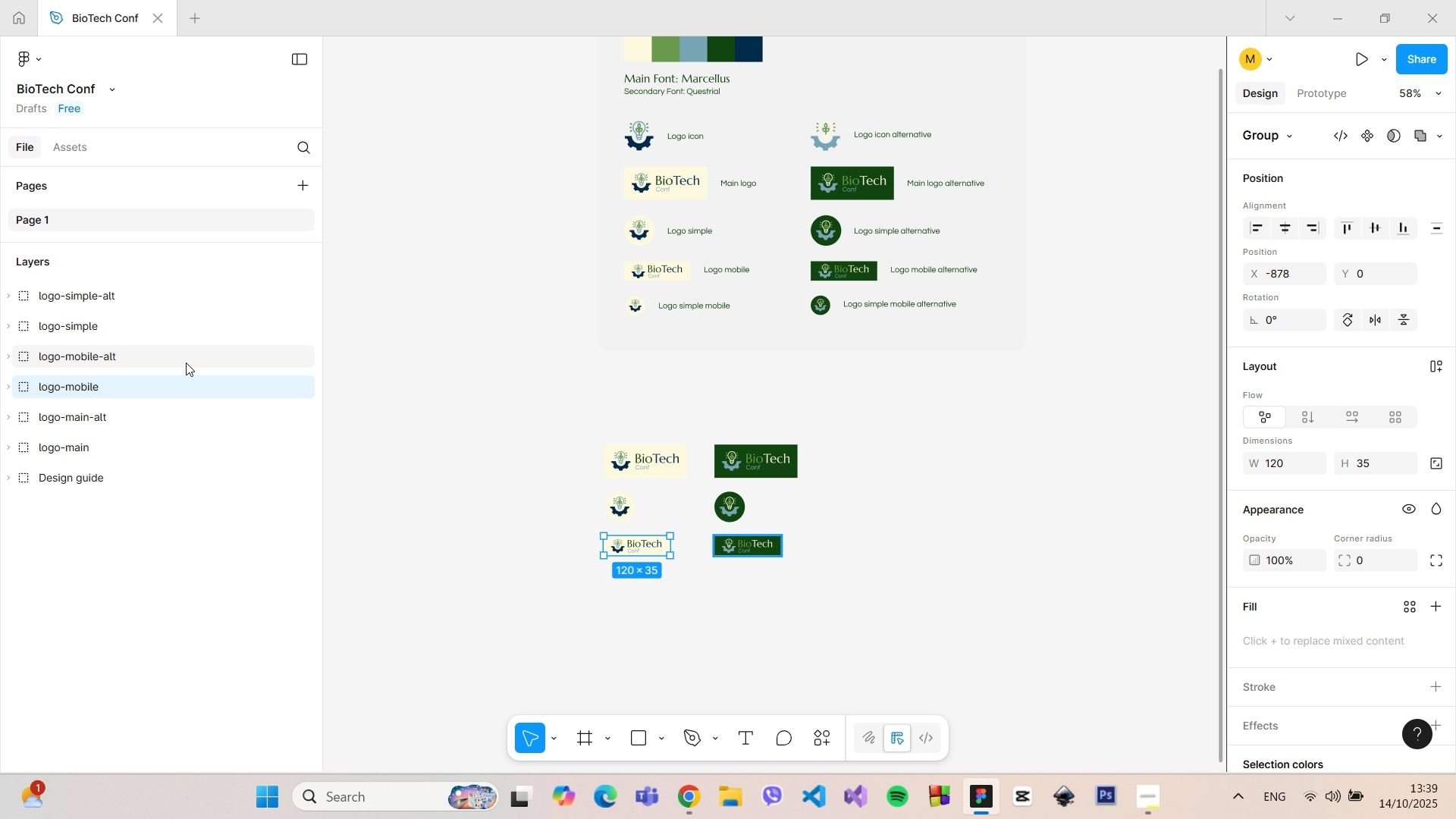 
left_click([185, 360])
 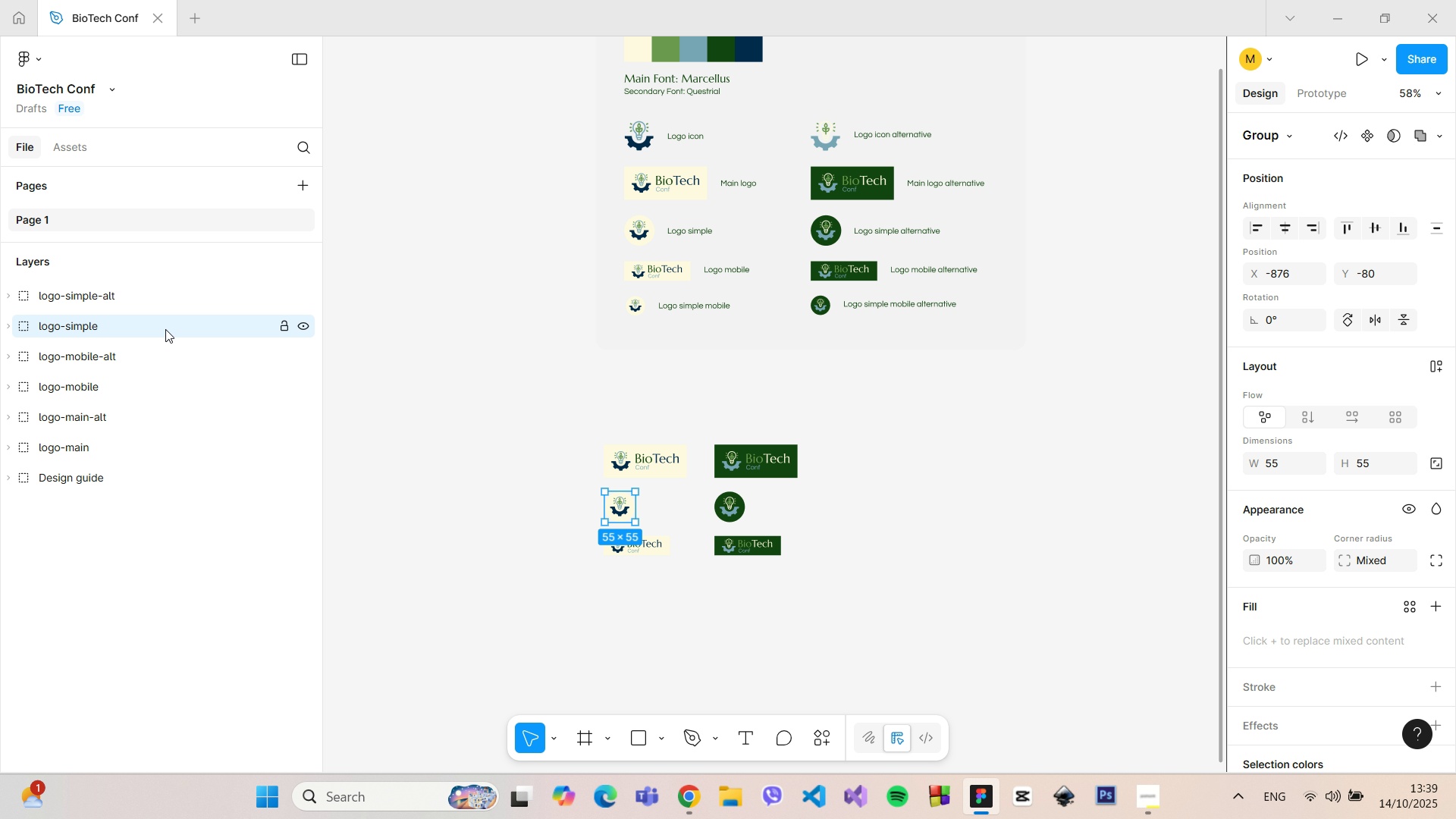 
left_click([165, 329])
 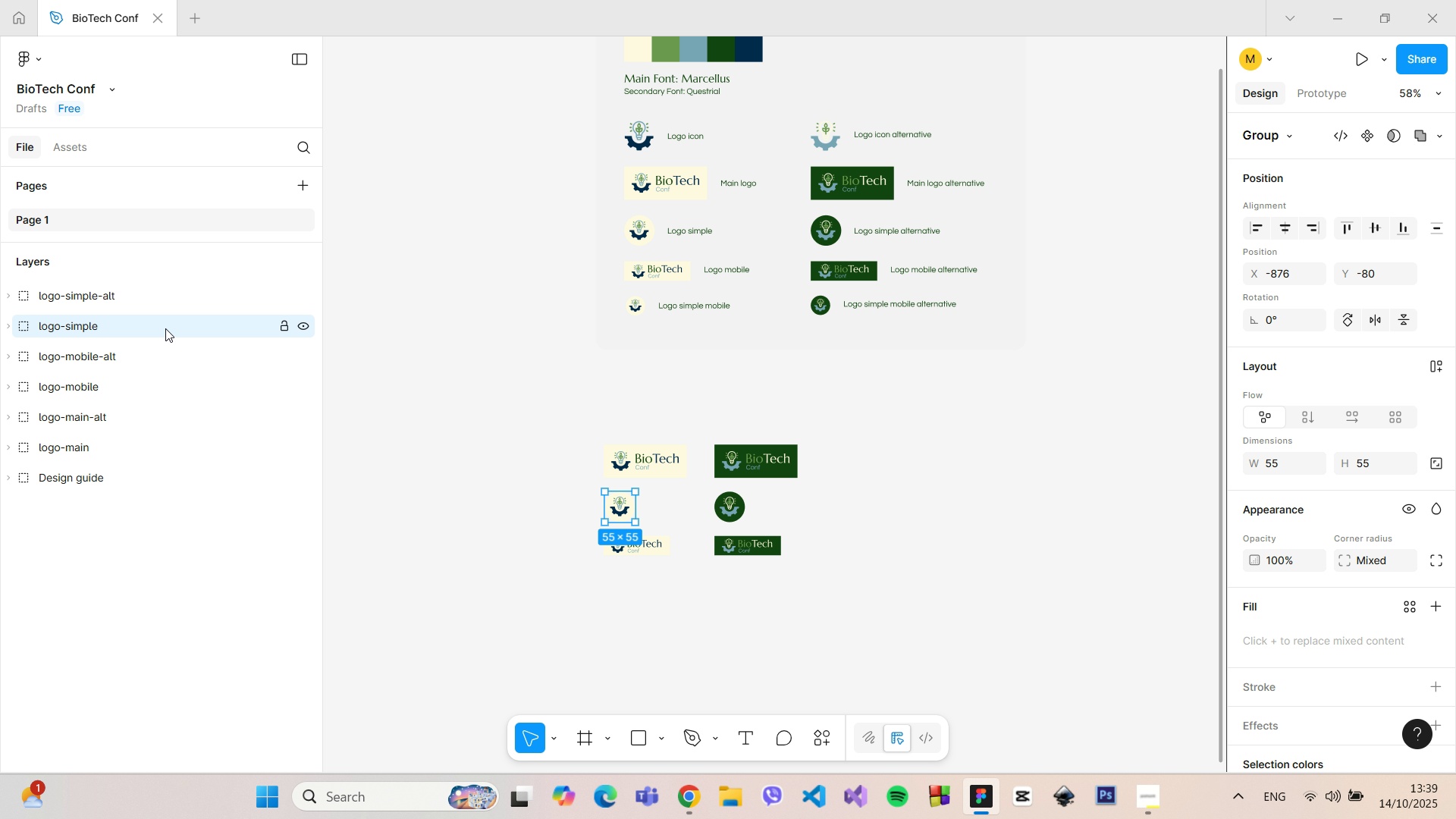 
left_click([161, 300])
 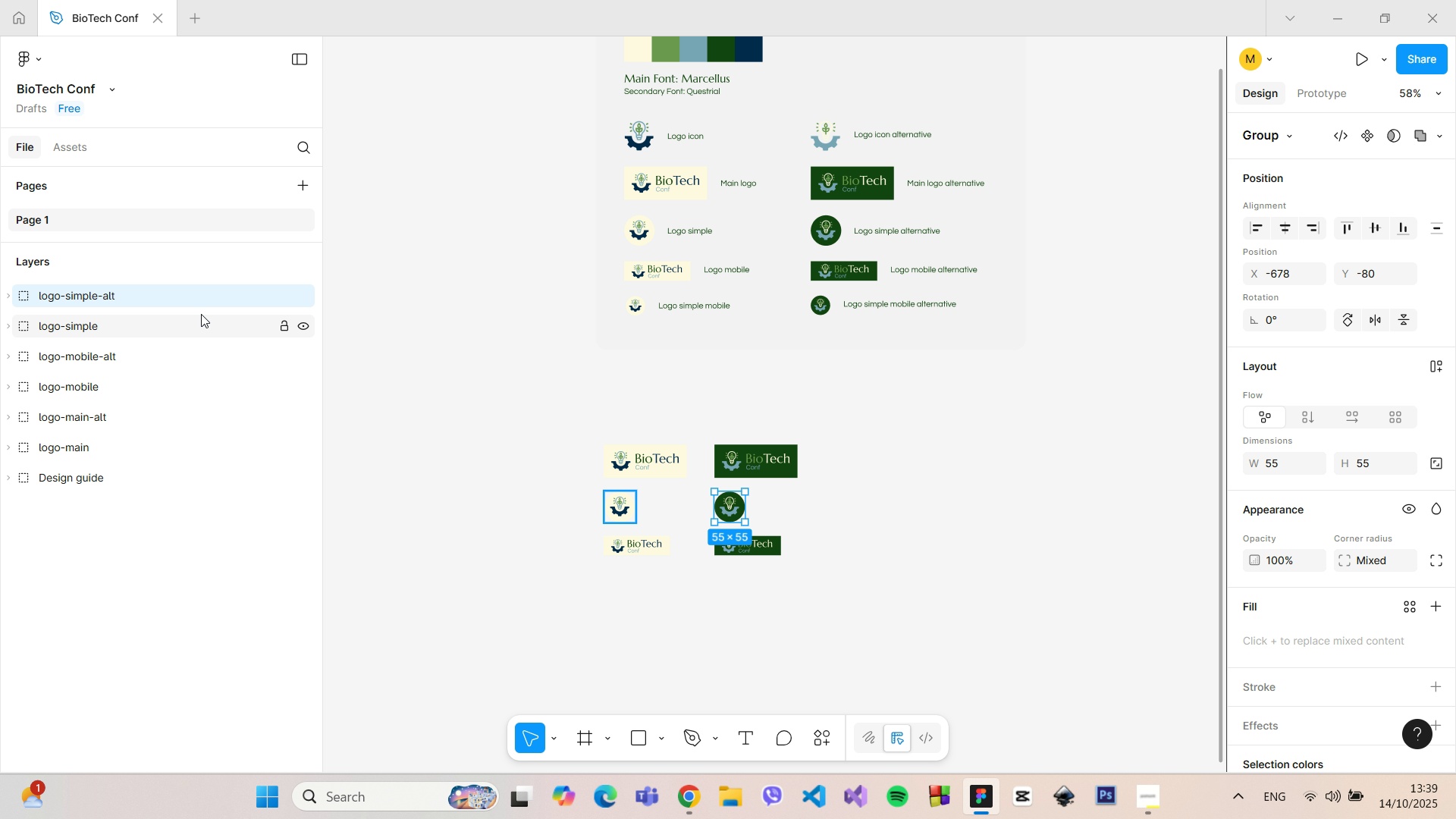 
scroll: coordinate [201, 314], scroll_direction: up, amount: 1.0
 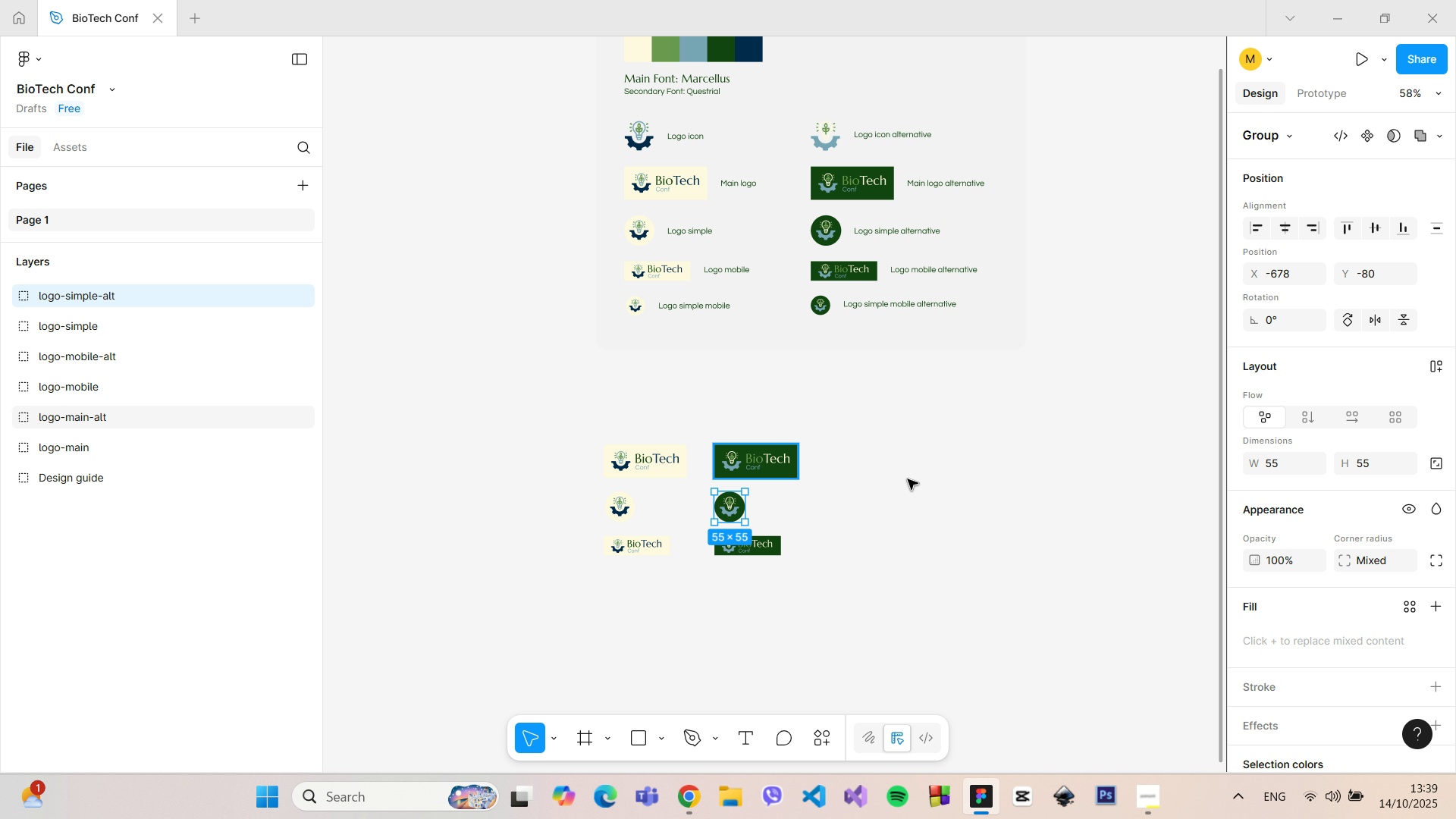 
left_click([935, 489])
 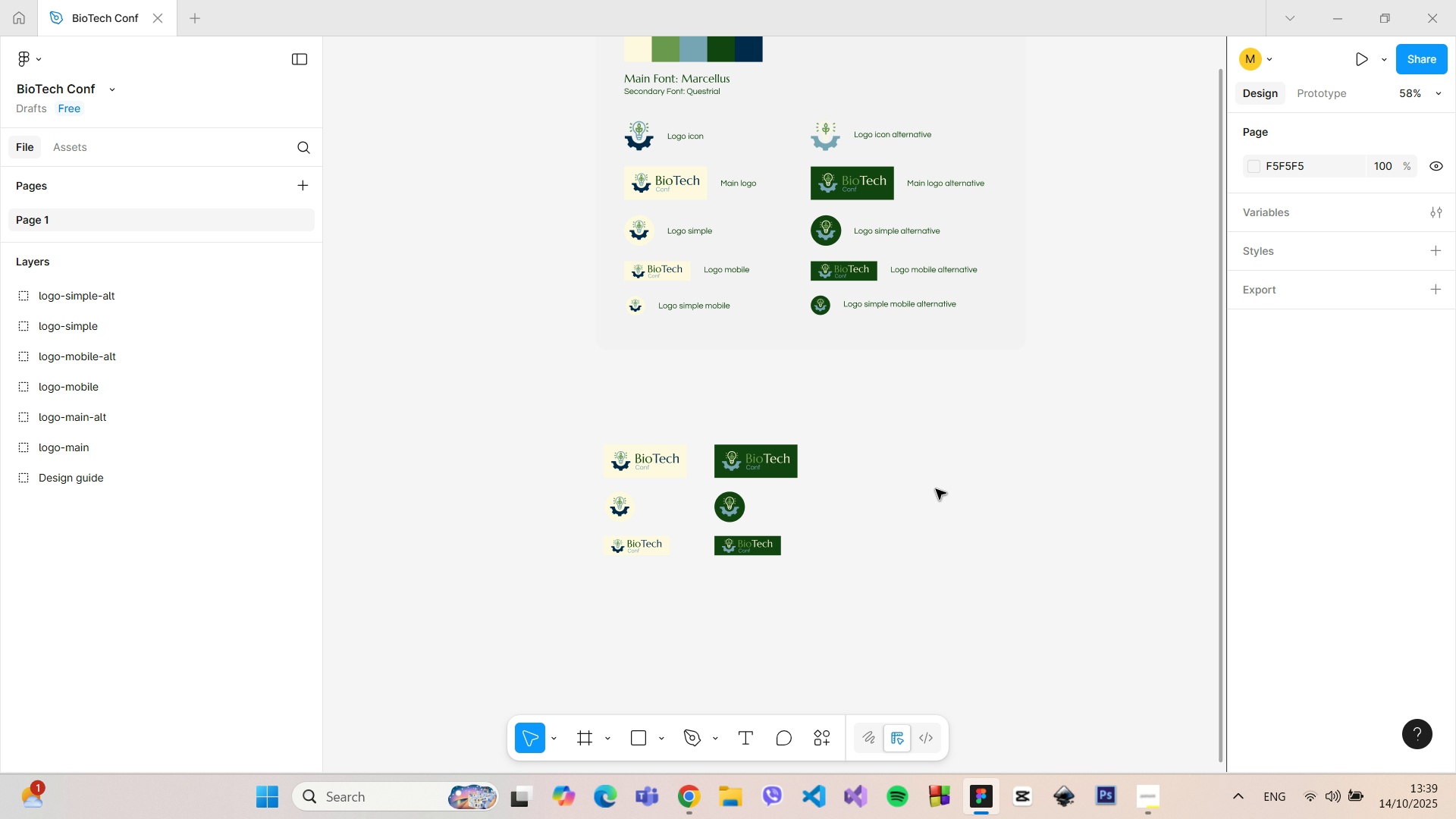 
scroll: coordinate [937, 489], scroll_direction: down, amount: 6.0
 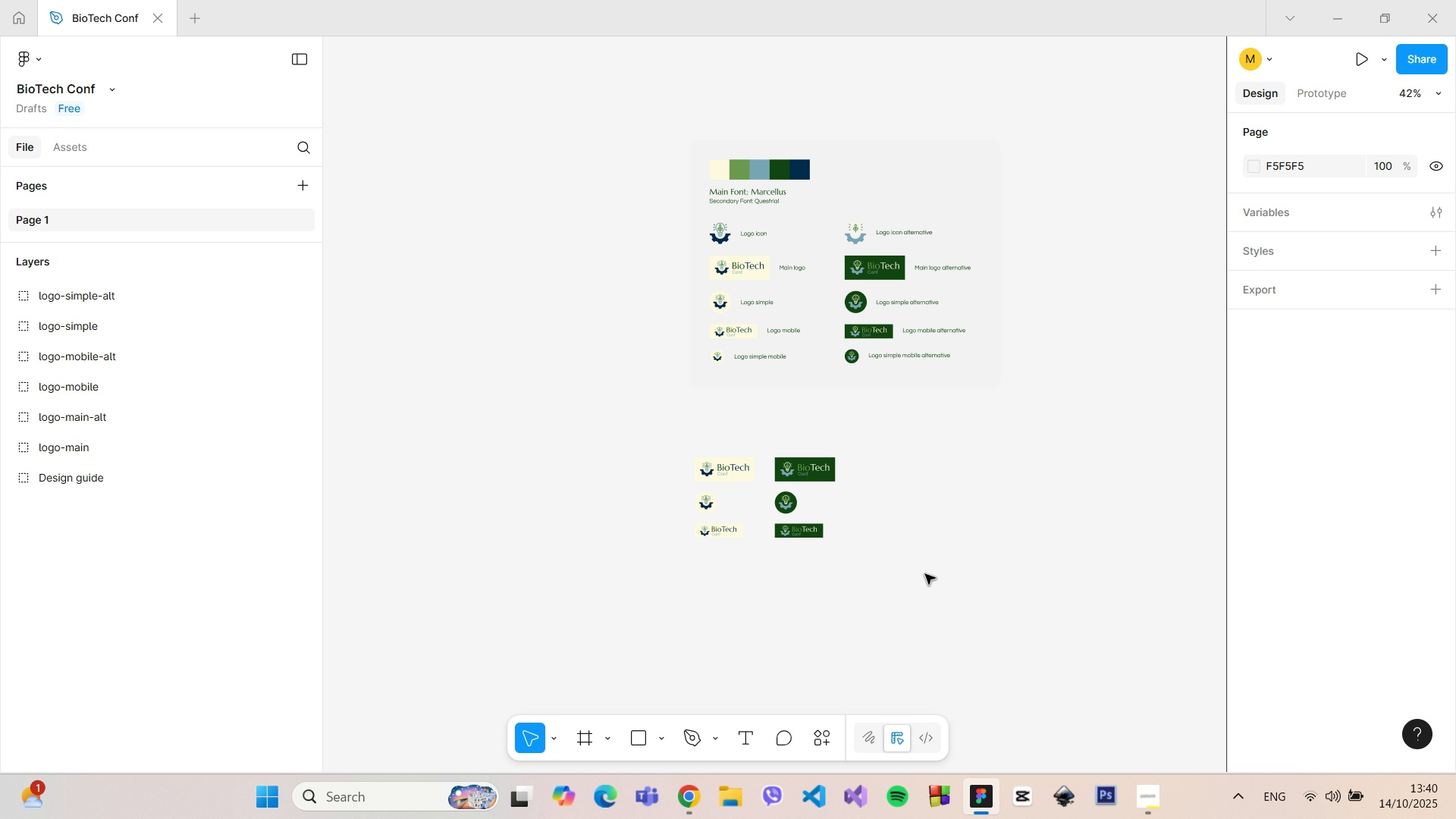 
left_click_drag(start_coordinate=[925, 574], to_coordinate=[676, 450])
 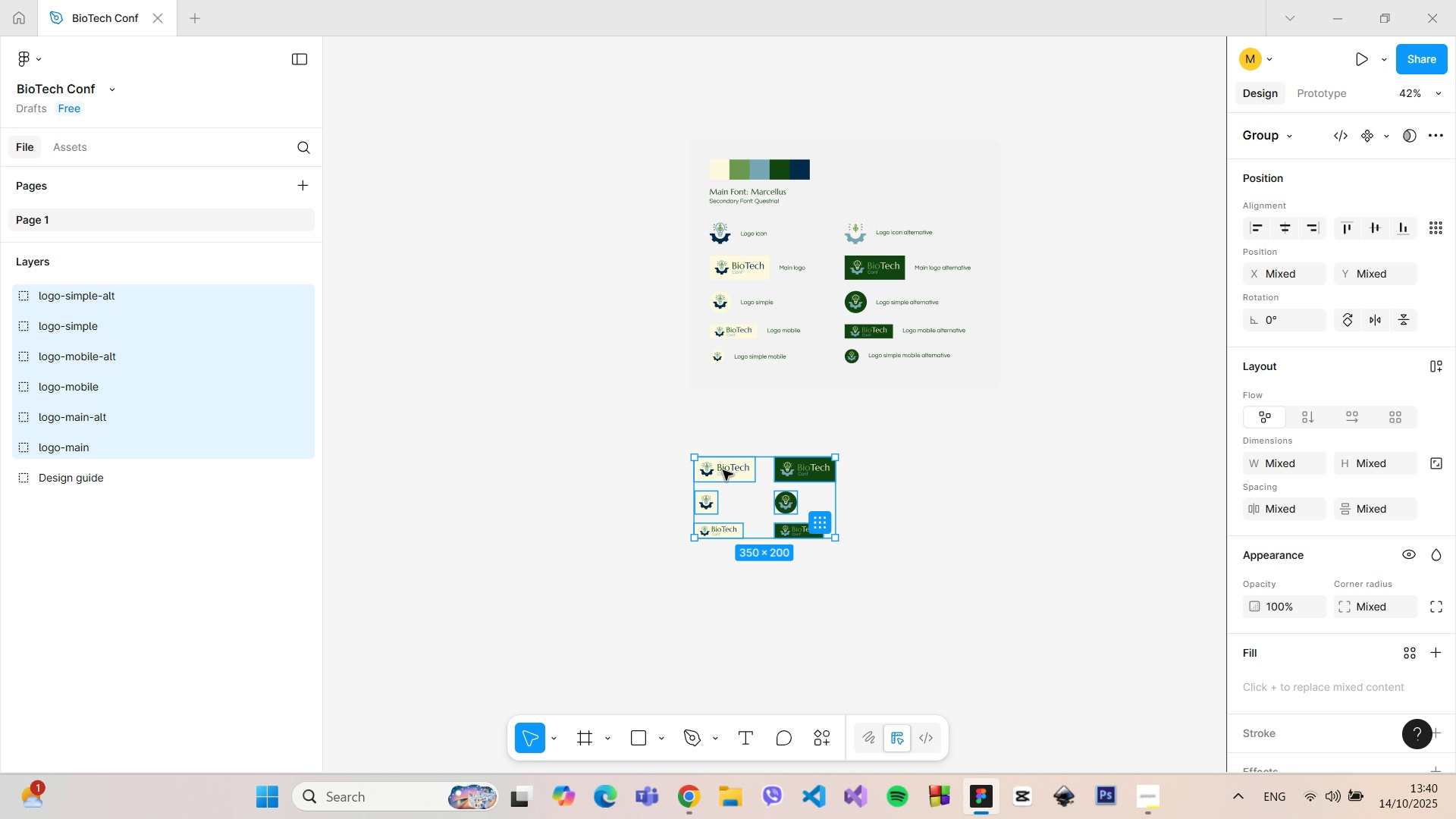 
left_click_drag(start_coordinate=[724, 472], to_coordinate=[723, 443])
 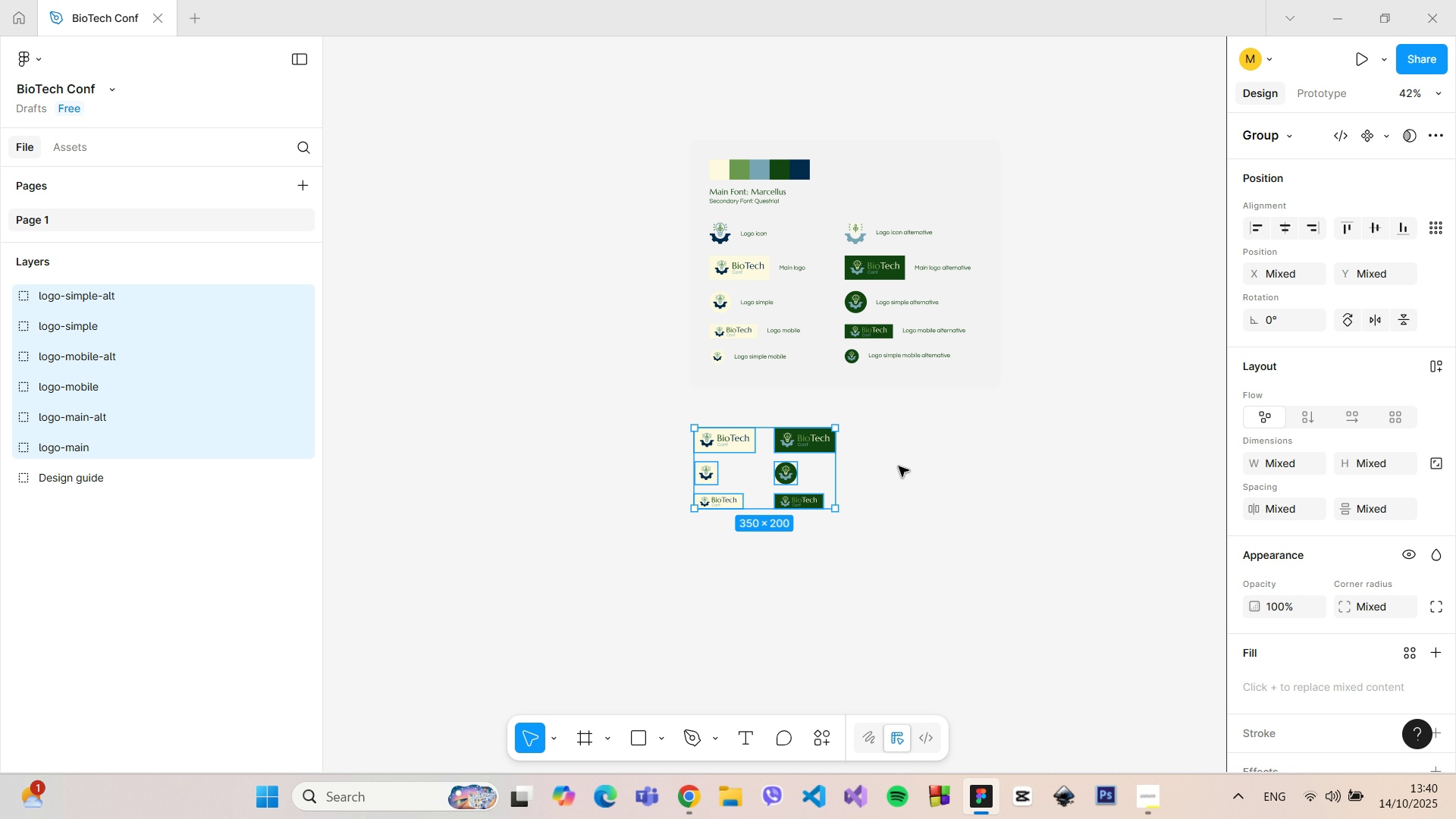 
left_click([899, 466])
 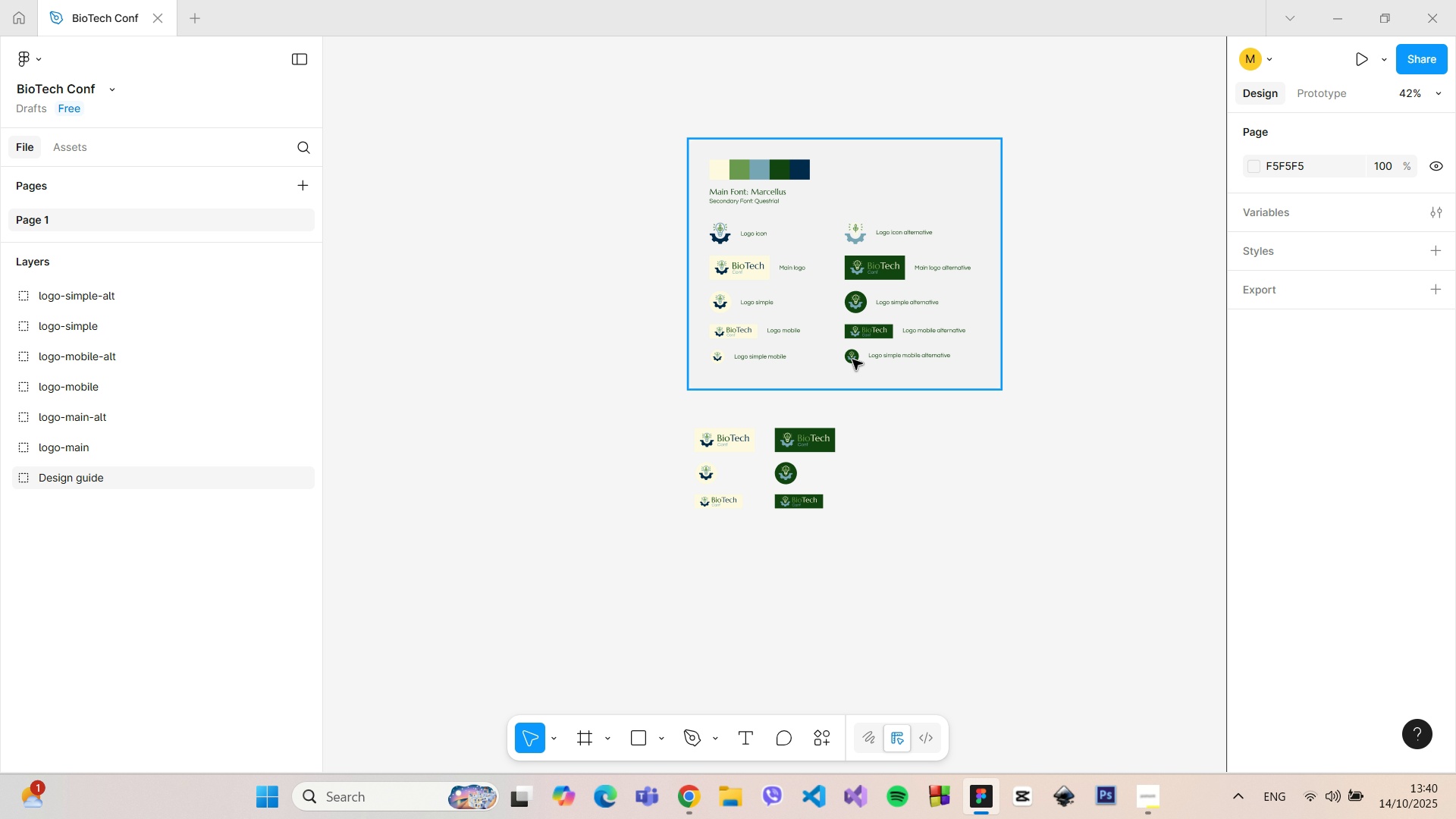 
double_click([852, 359])
 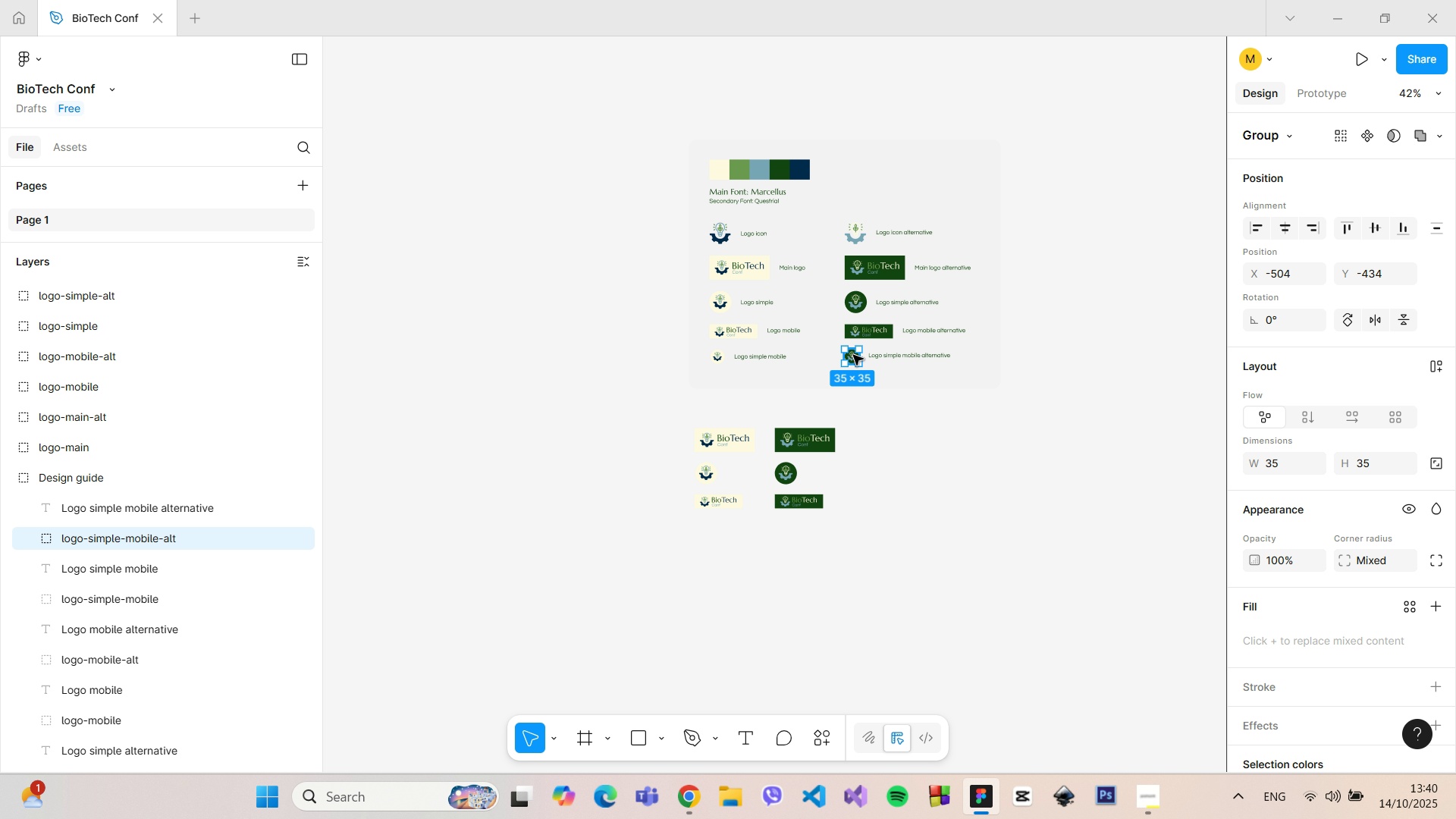 
hold_key(key=AltLeft, duration=1.51)
left_click([721, 360])
 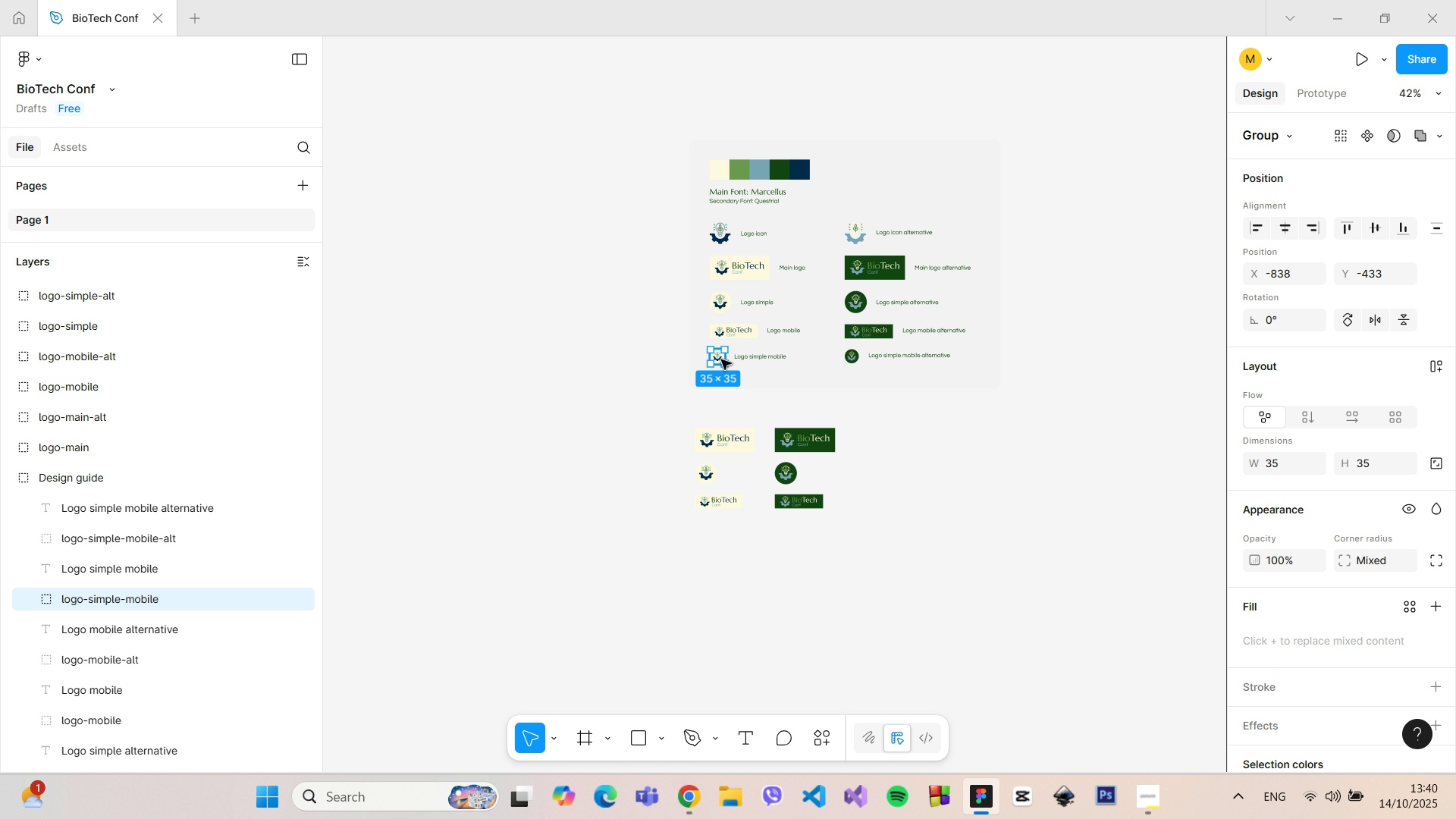 
key(Alt+AltLeft)
 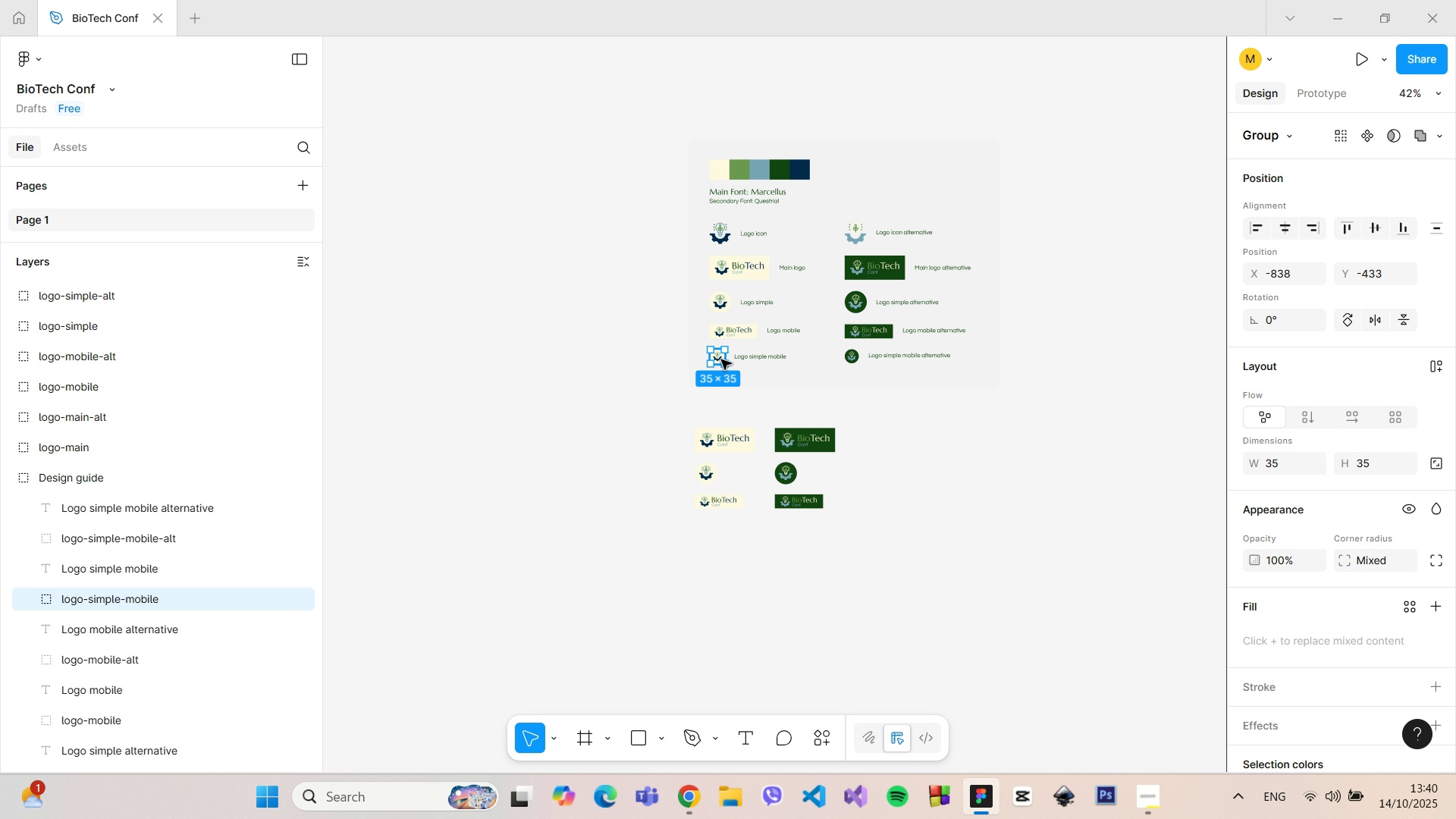 
key(Alt+AltLeft)
 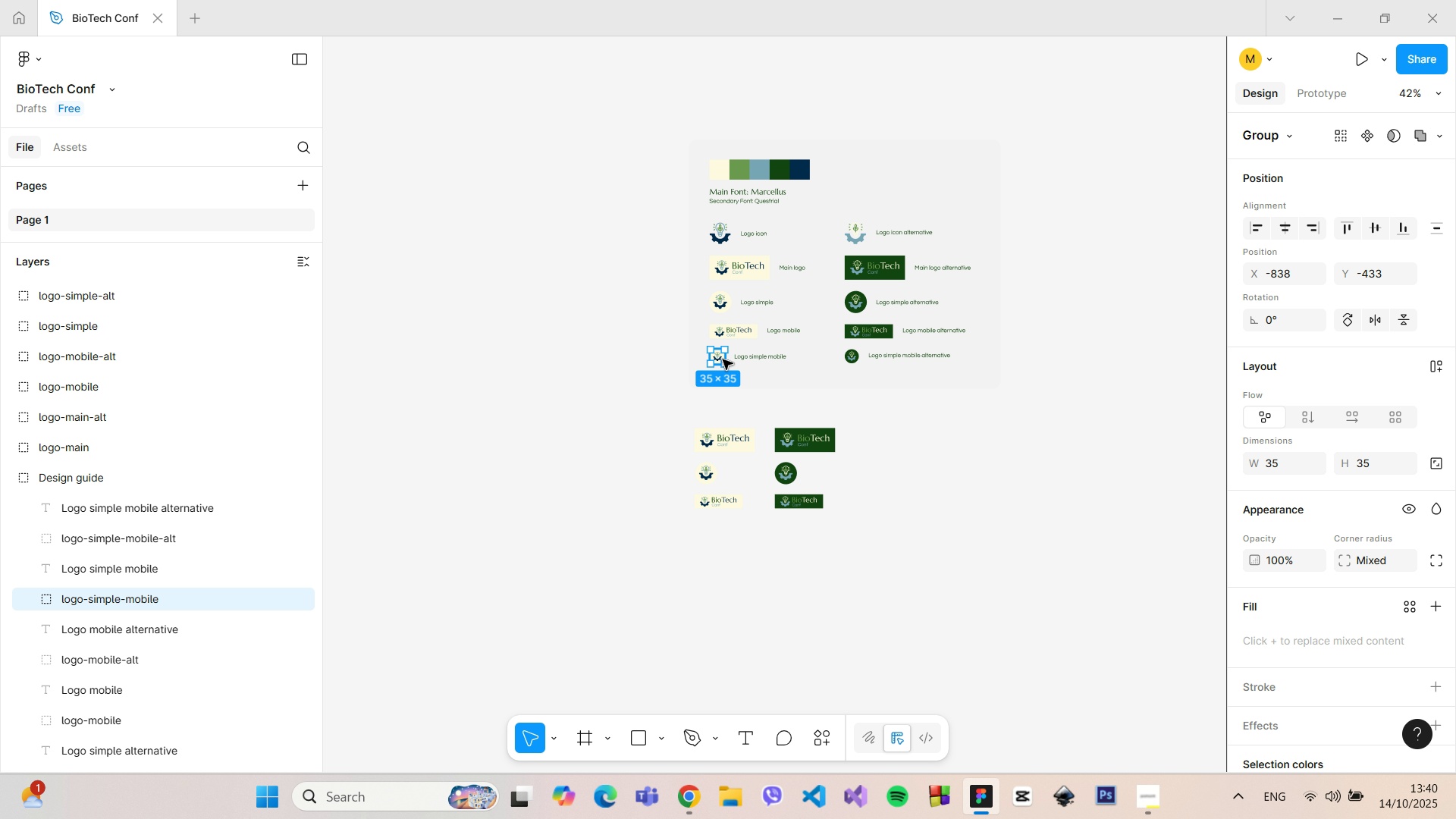 
hold_key(key=ShiftLeft, duration=1.23)
left_click([855, 359])
 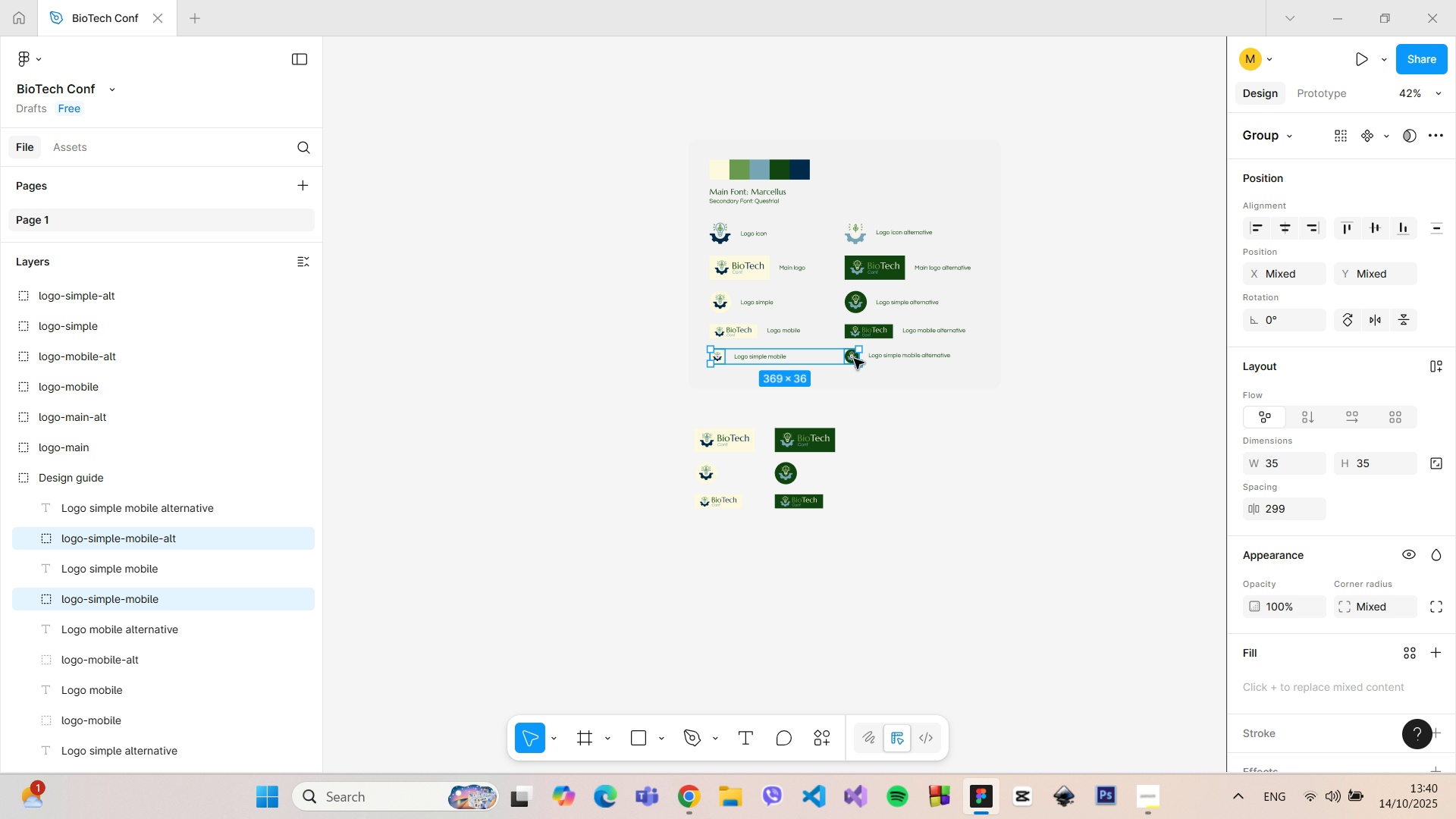 
left_click_drag(start_coordinate=[853, 358], to_coordinate=[852, 363])
 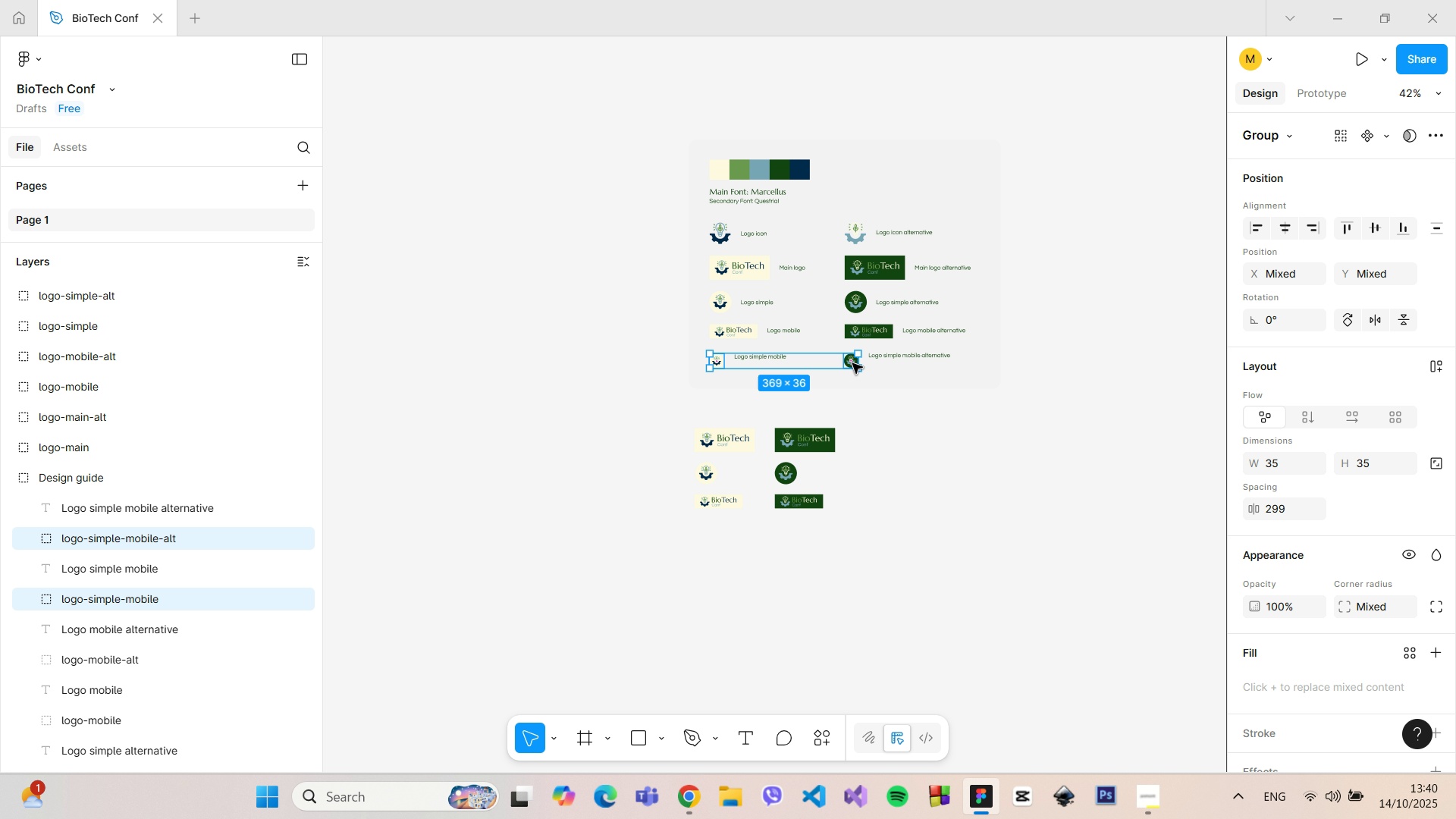 
key(Control+Z)
 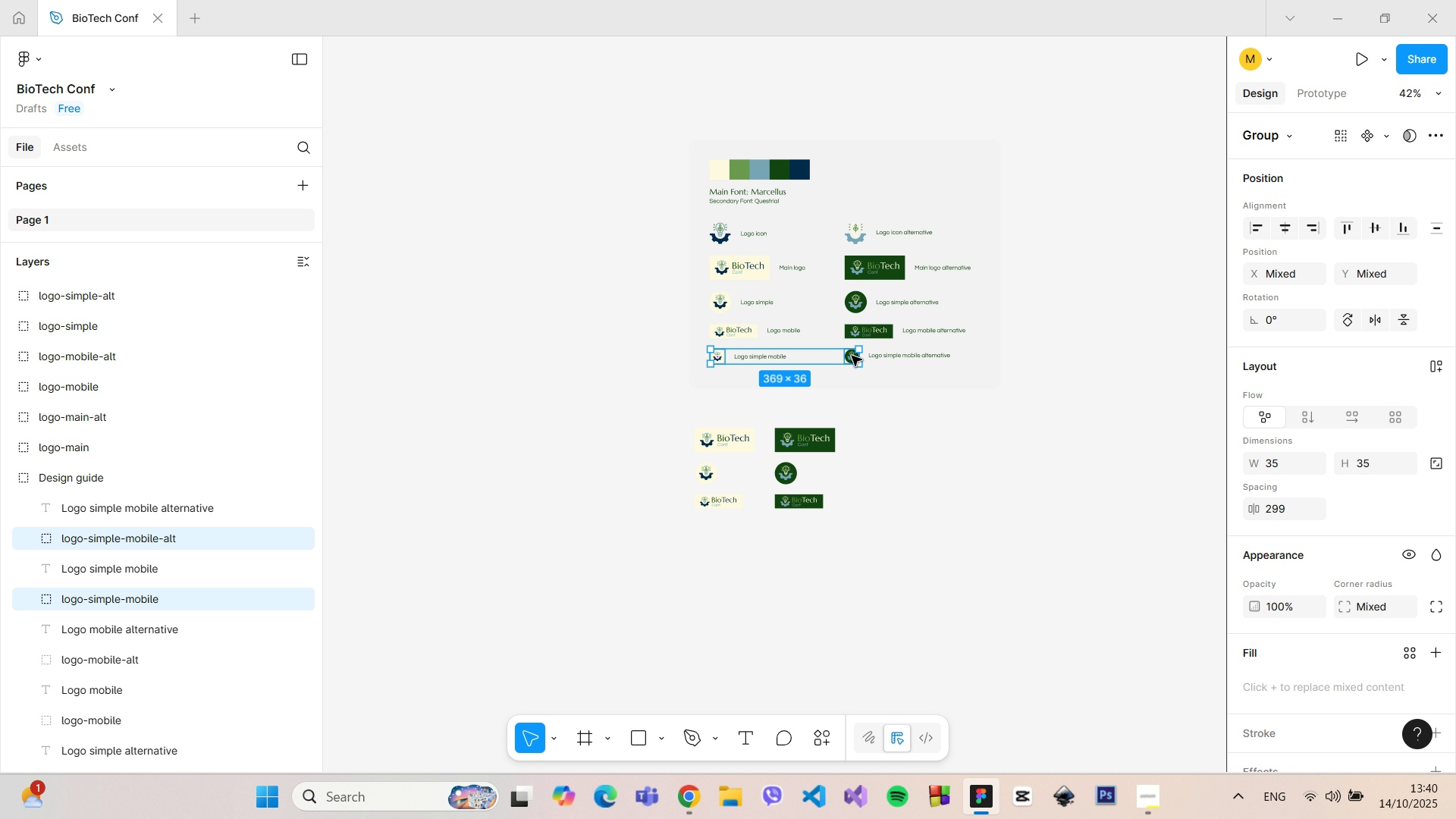 
left_click_drag(start_coordinate=[852, 356], to_coordinate=[838, 525])
 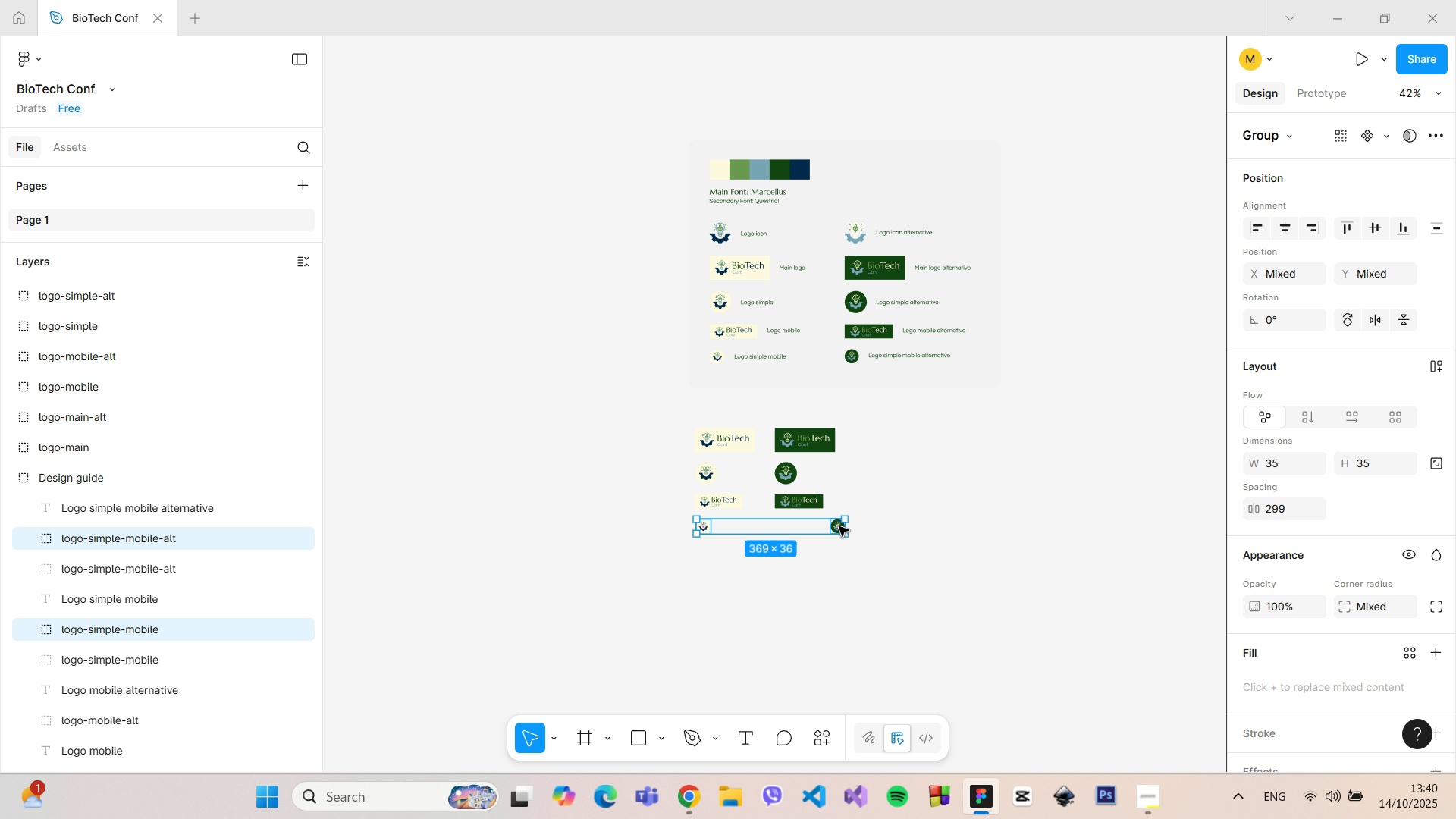 
hold_key(key=AltLeft, duration=1.51)
 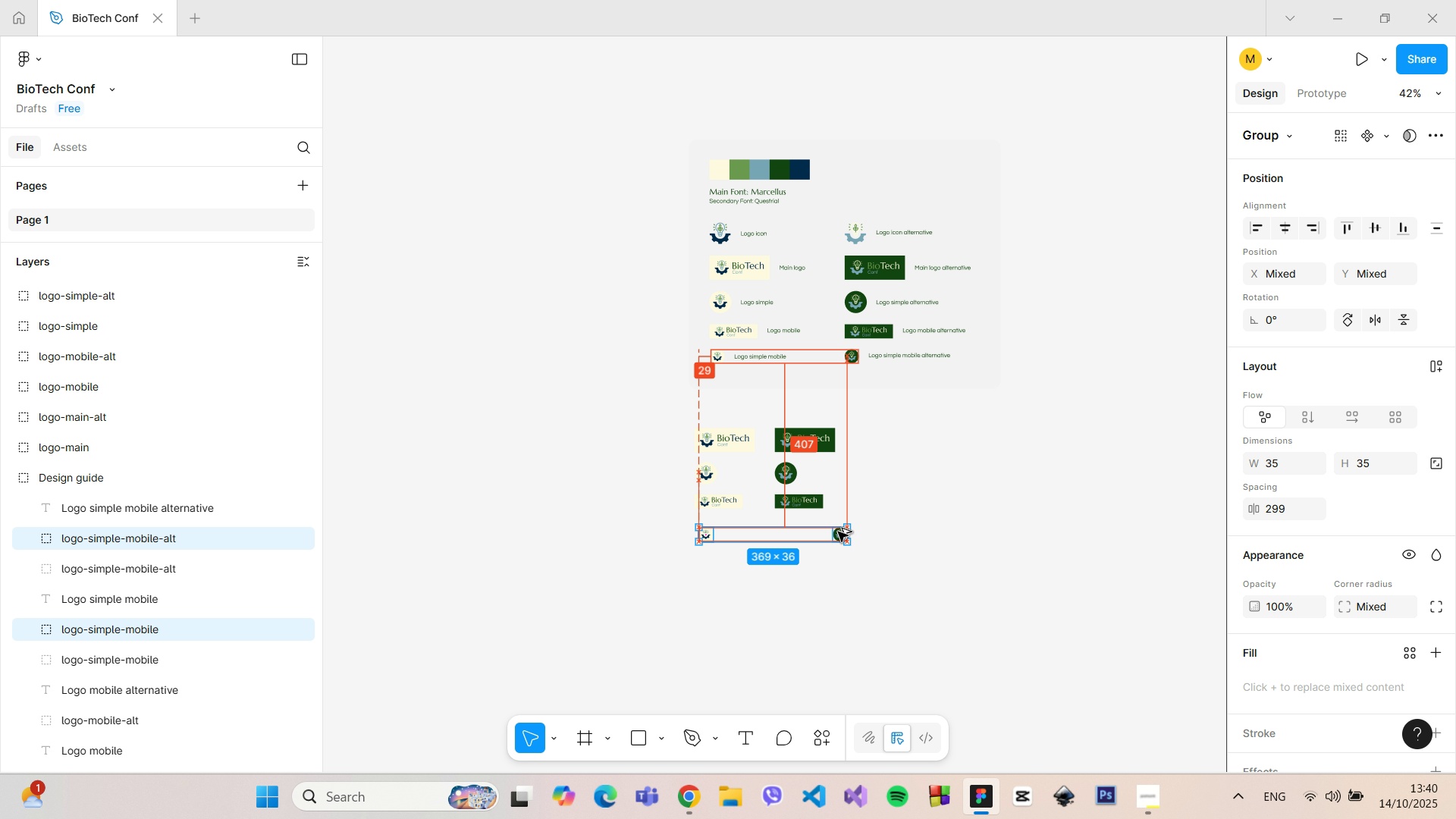 
hold_key(key=AltLeft, duration=1.32)
 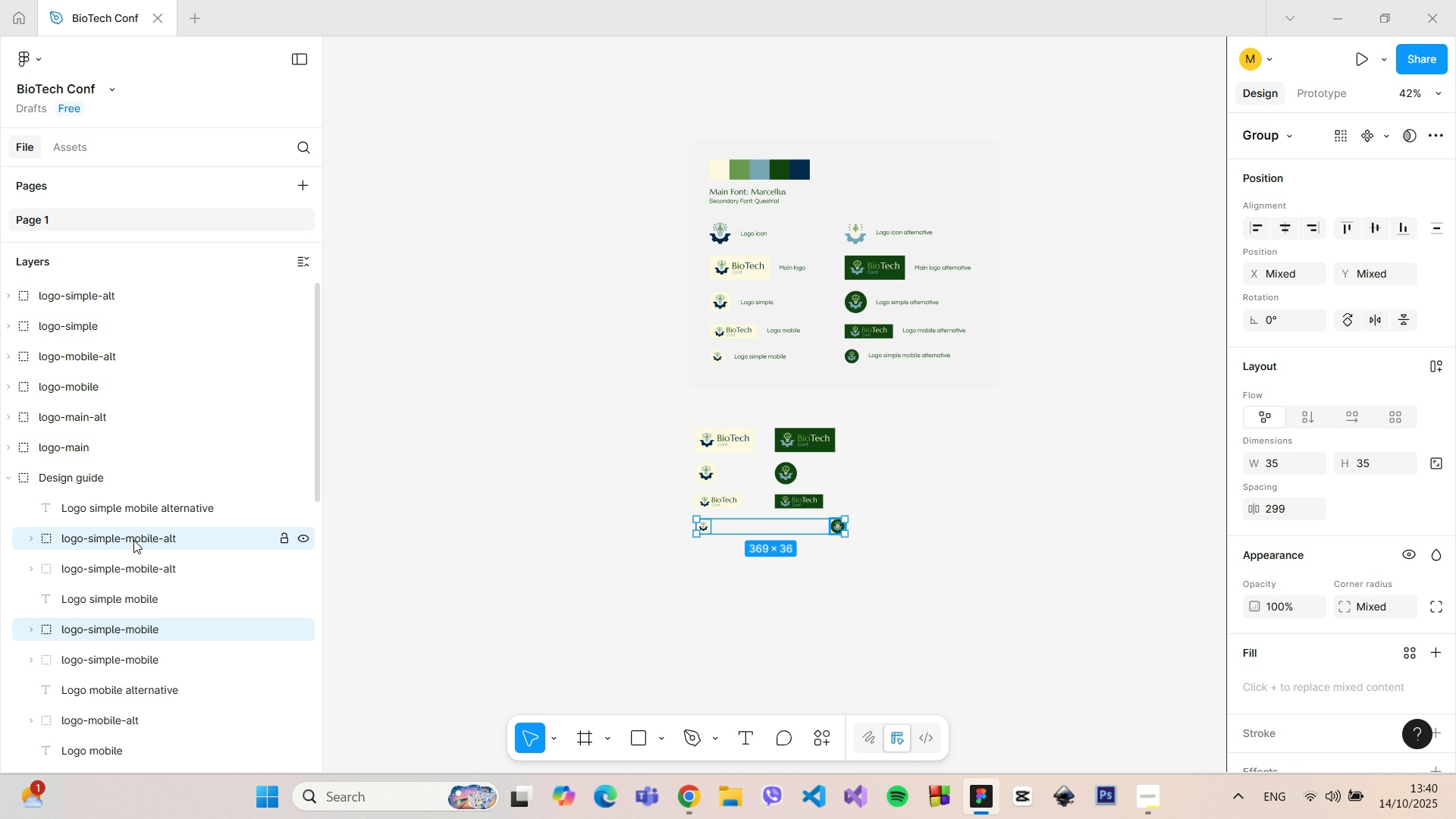 
left_click_drag(start_coordinate=[133, 539], to_coordinate=[143, 284])
 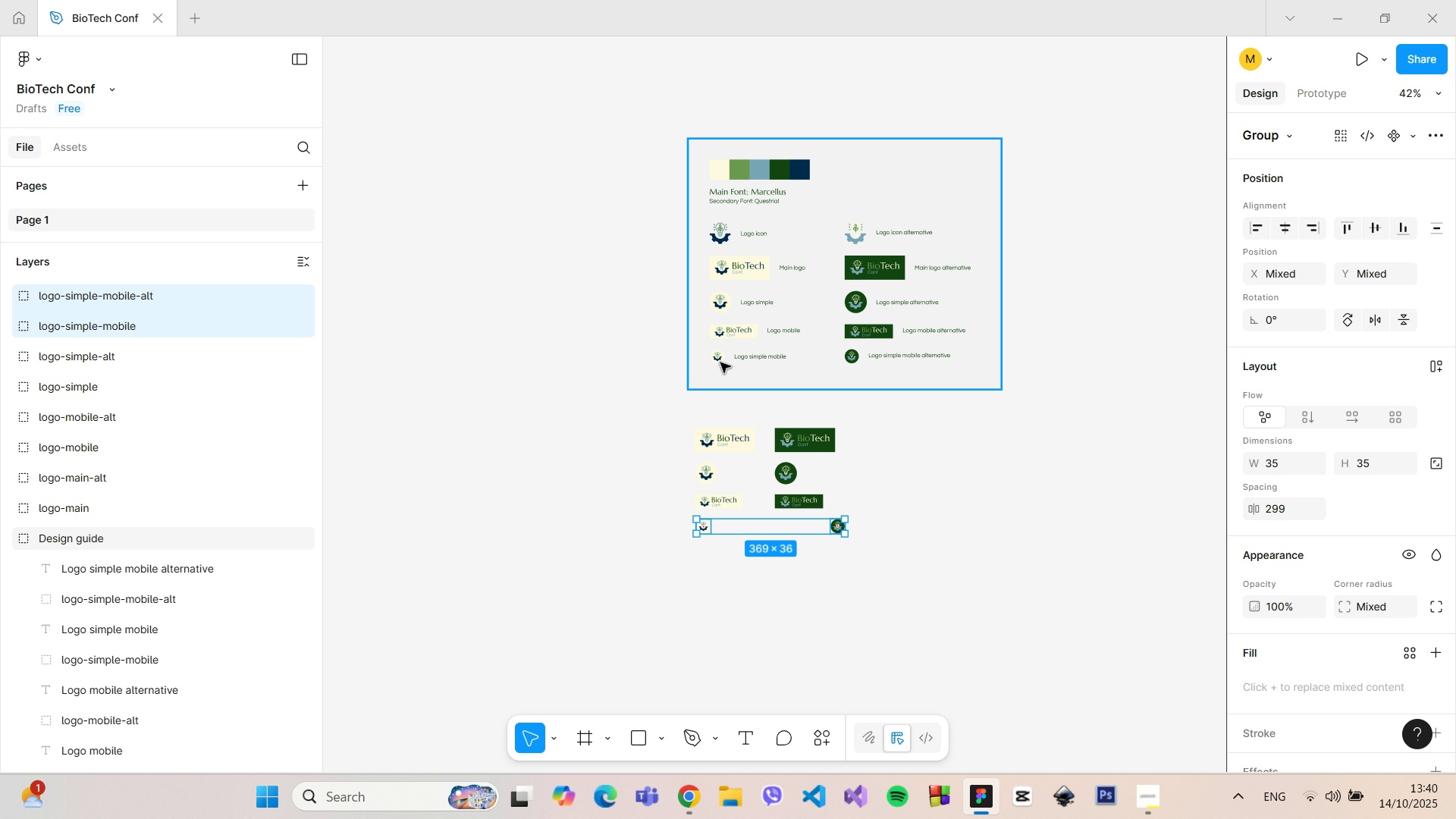 
double_click([717, 359])
 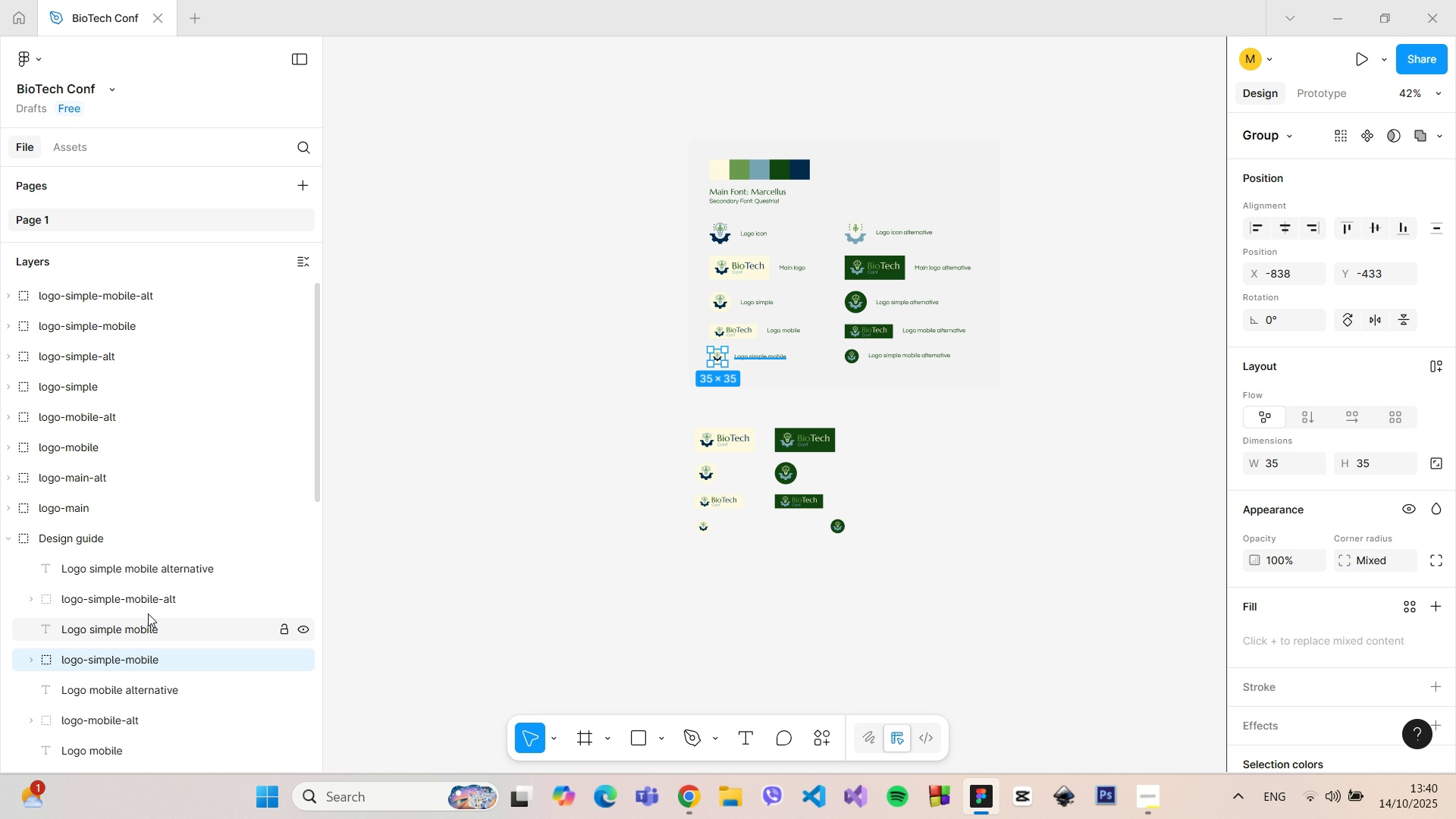 
left_click([147, 600])
 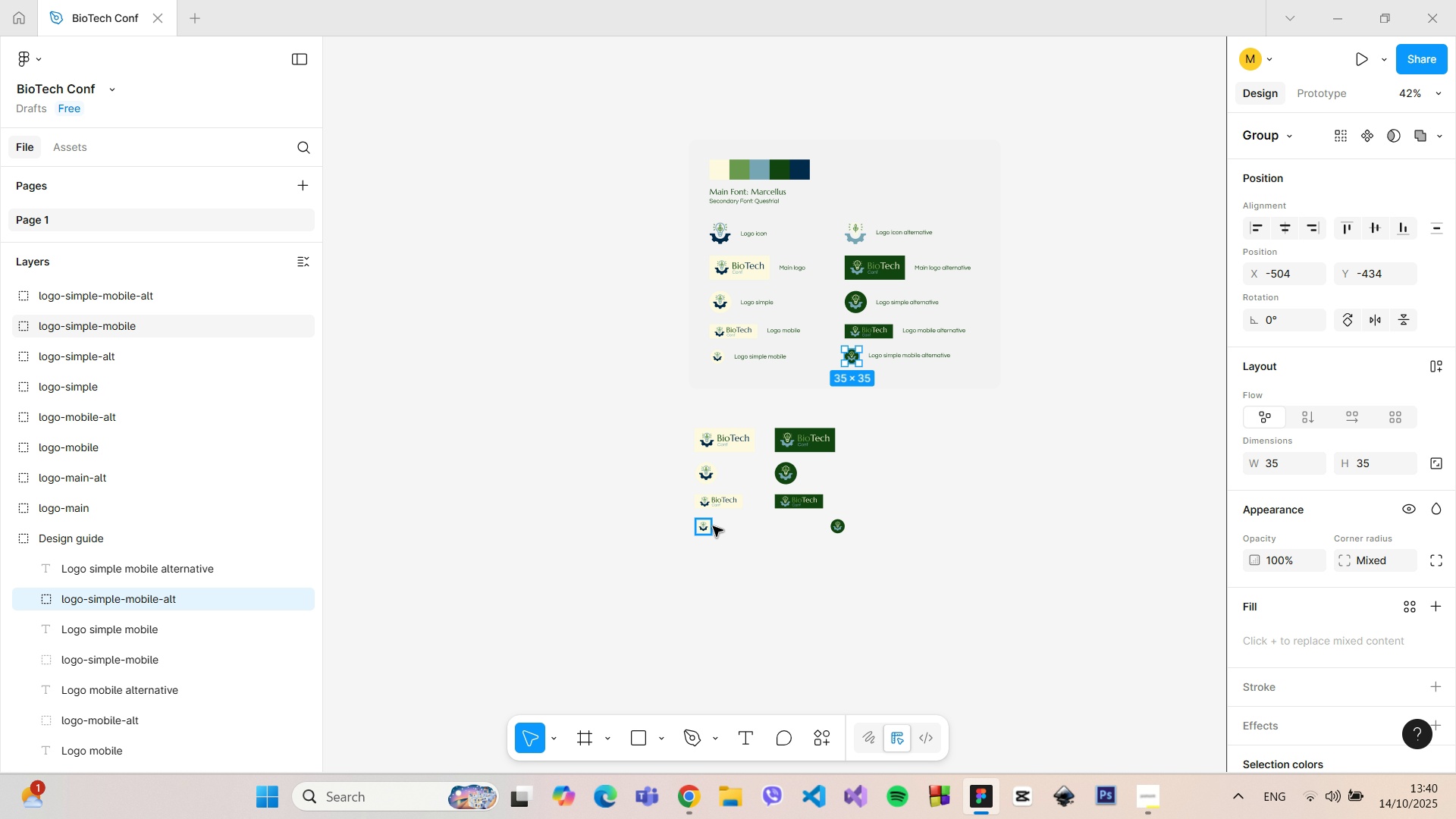 
left_click([710, 526])
 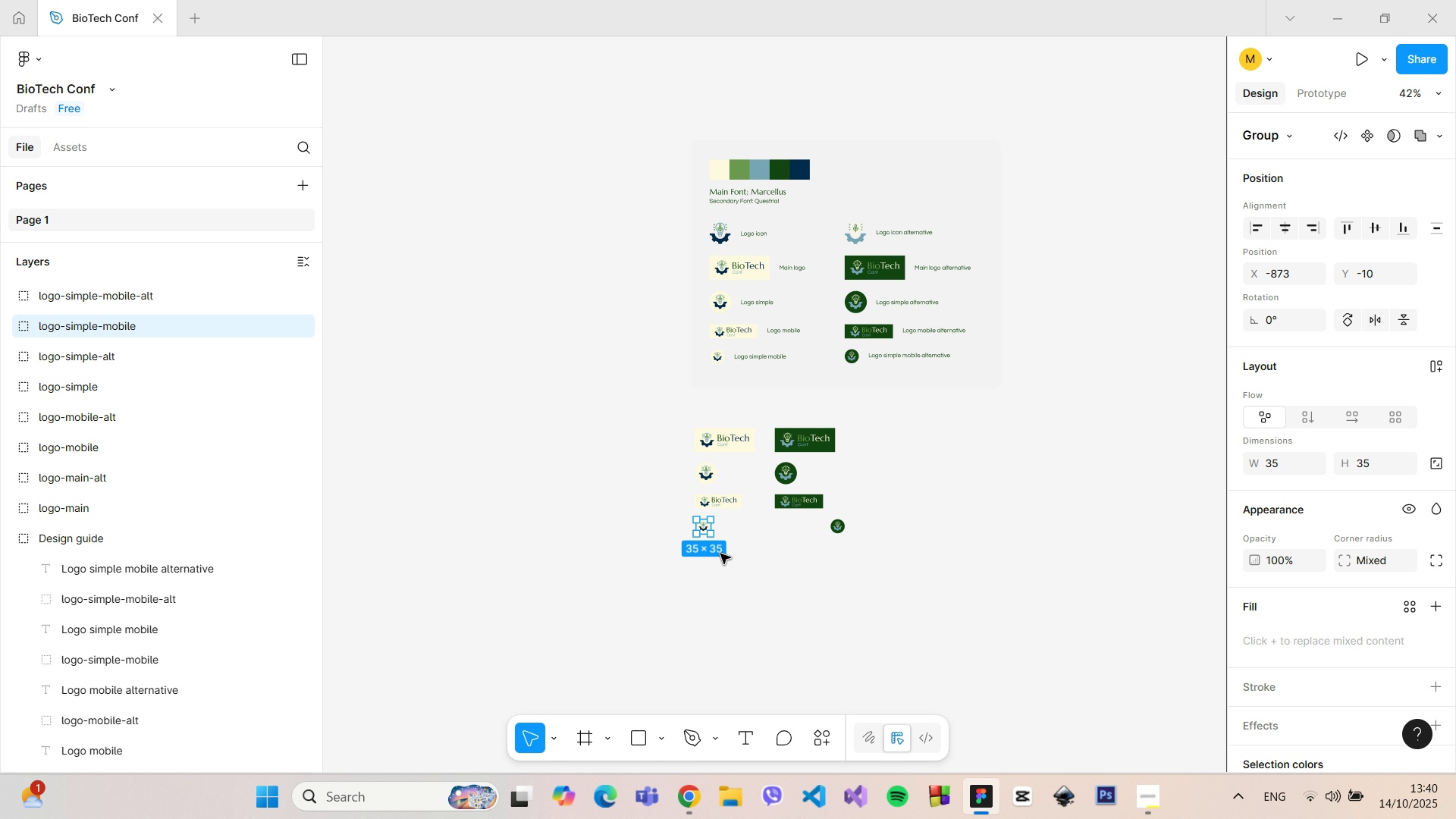 
hold_key(key=ControlLeft, duration=1.19)
scroll: coordinate [734, 558], scroll_direction: up, amount: 13.0
 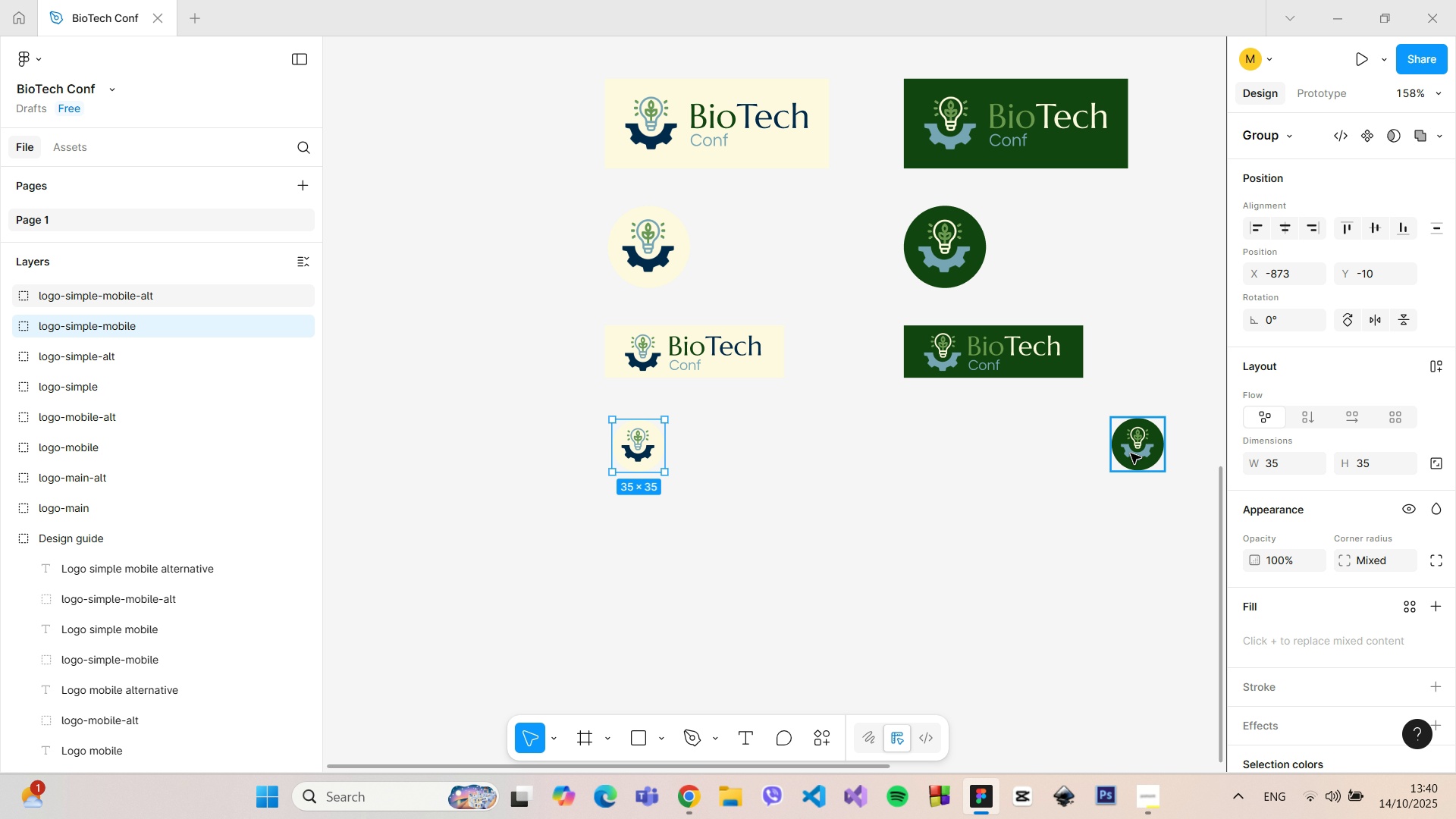 
left_click([1135, 453])
 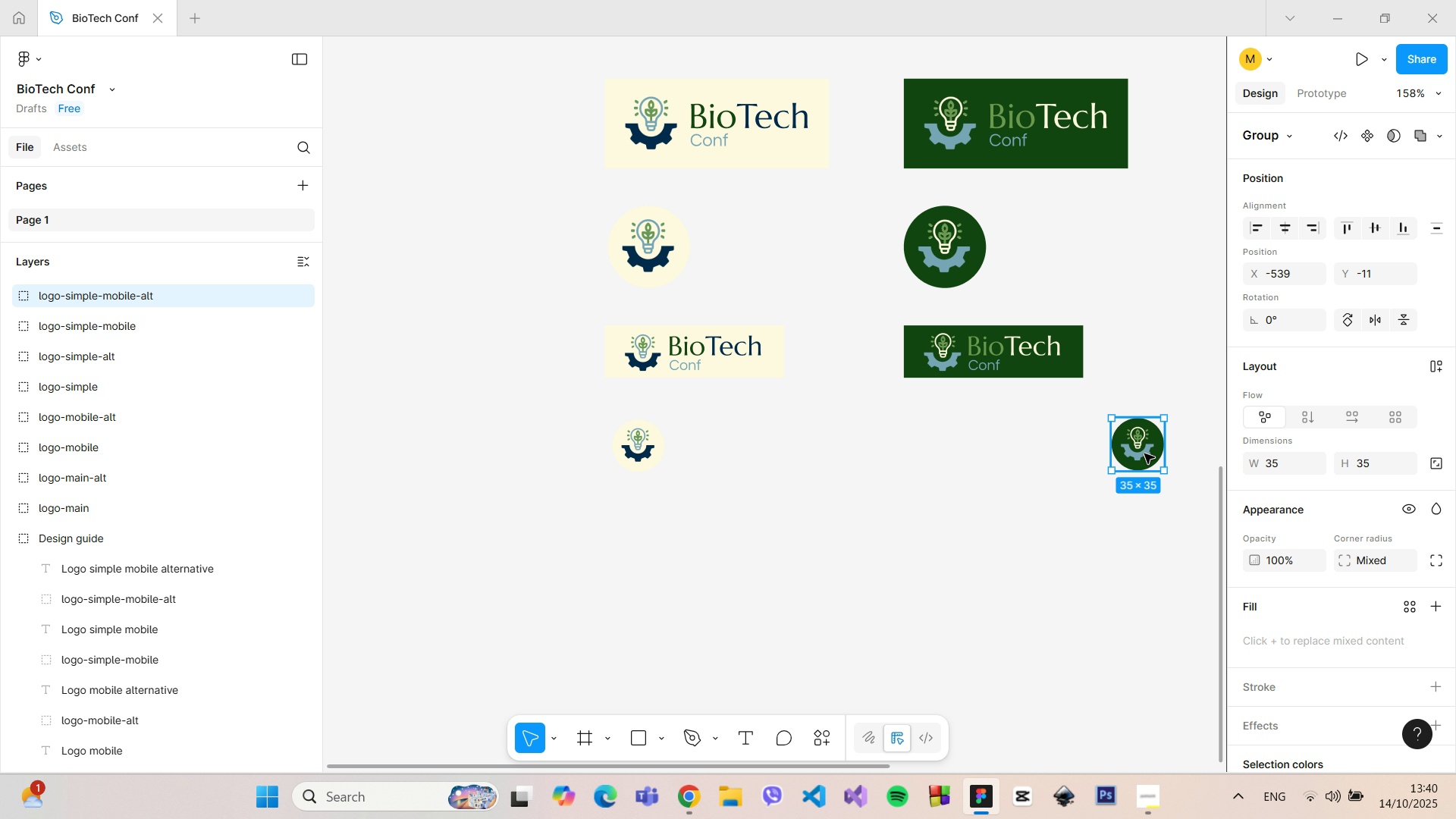 
left_click_drag(start_coordinate=[1144, 453], to_coordinate=[937, 453])
 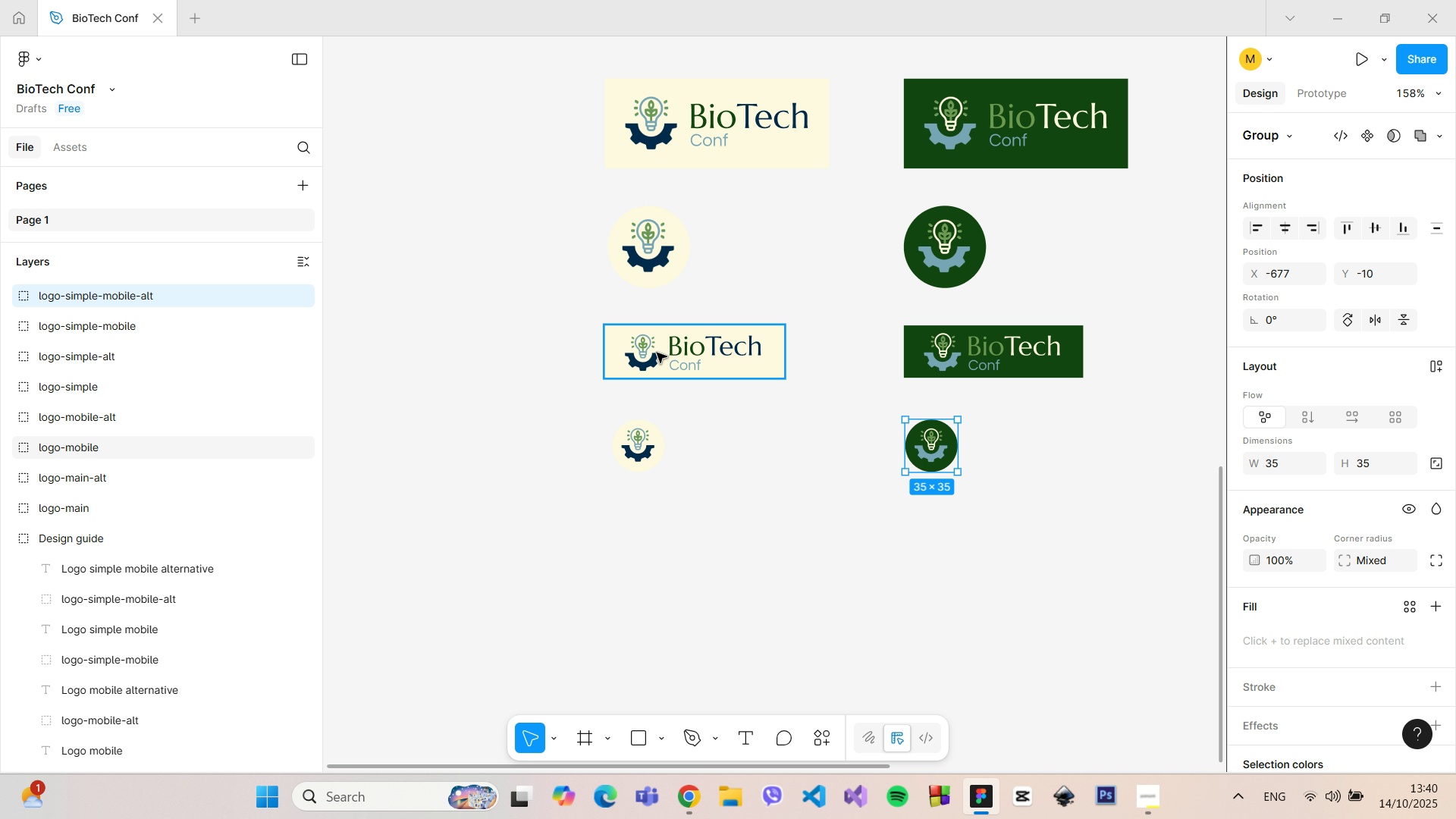 
left_click([657, 353])
 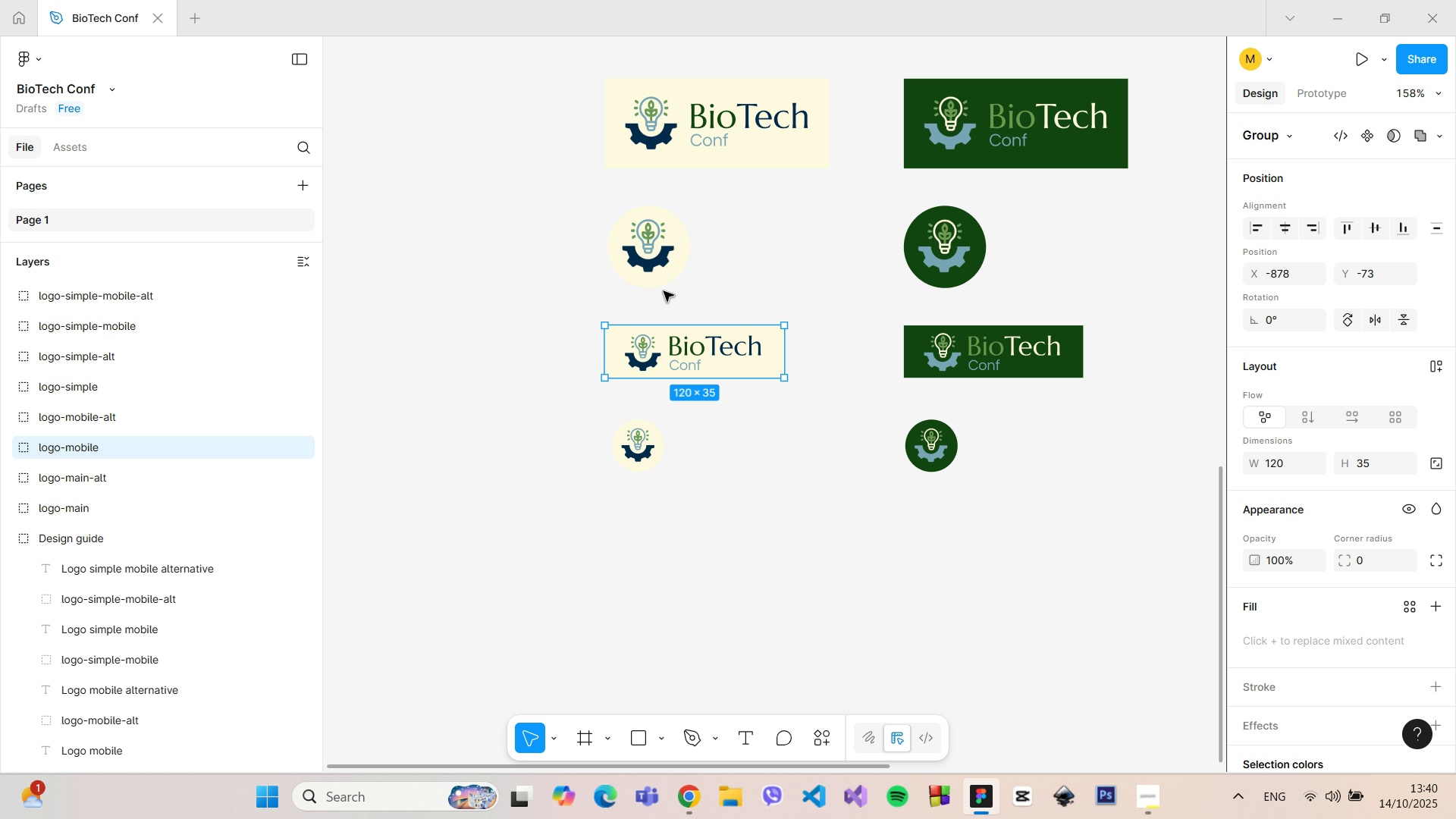 
hold_key(key=AltLeft, duration=0.67)
 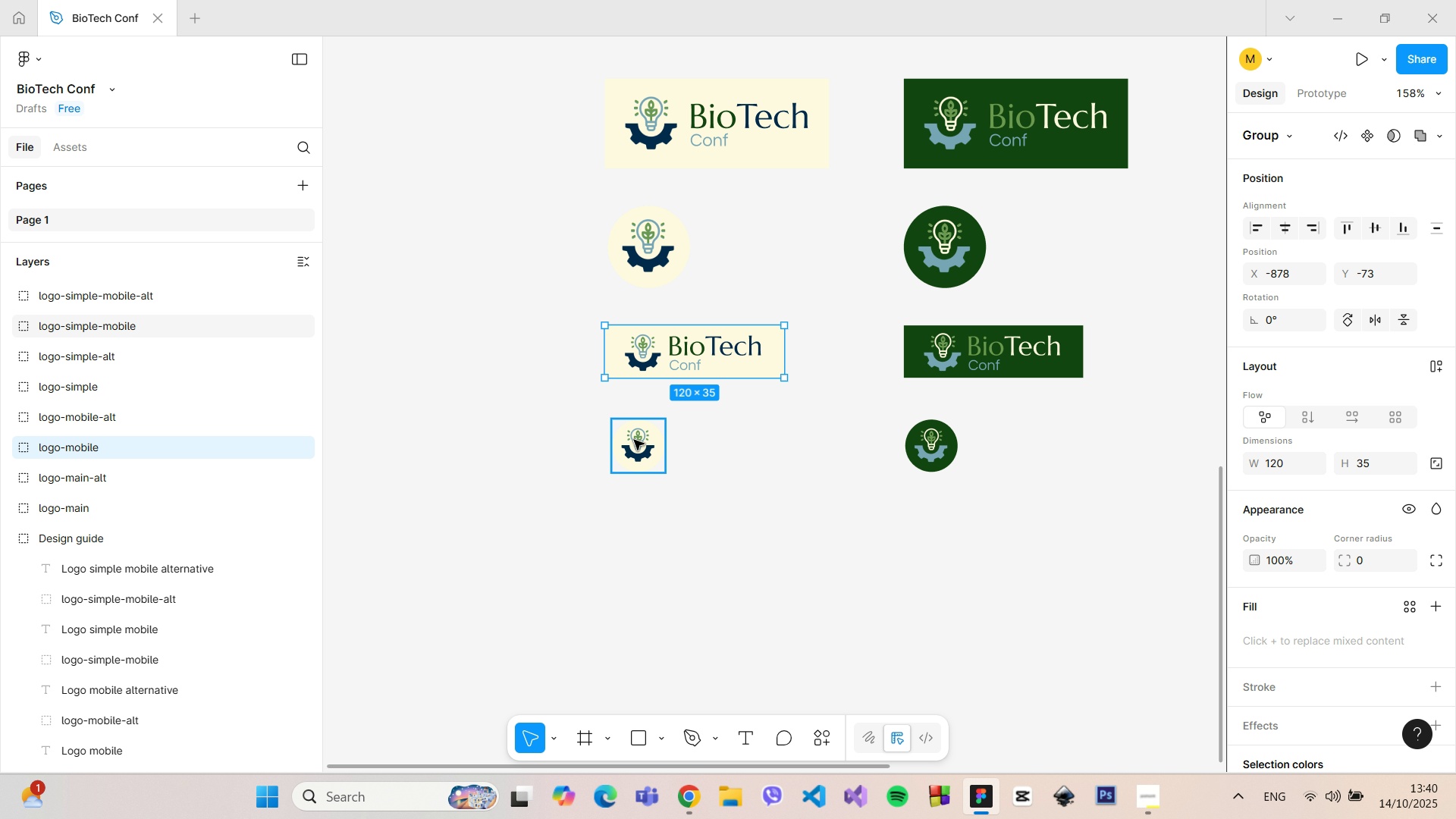 
left_click([634, 440])
 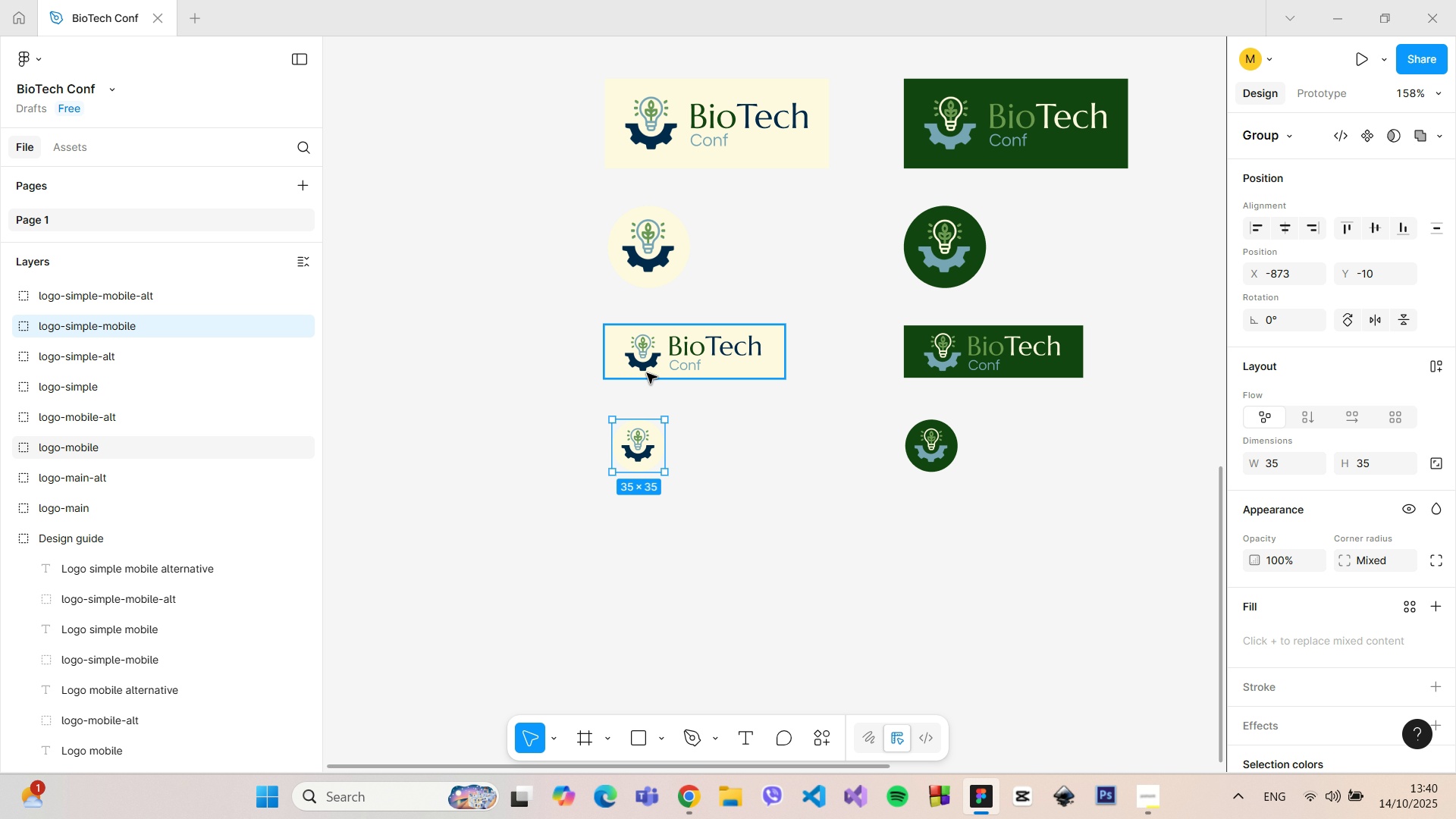 
hold_key(key=AltLeft, duration=0.41)
 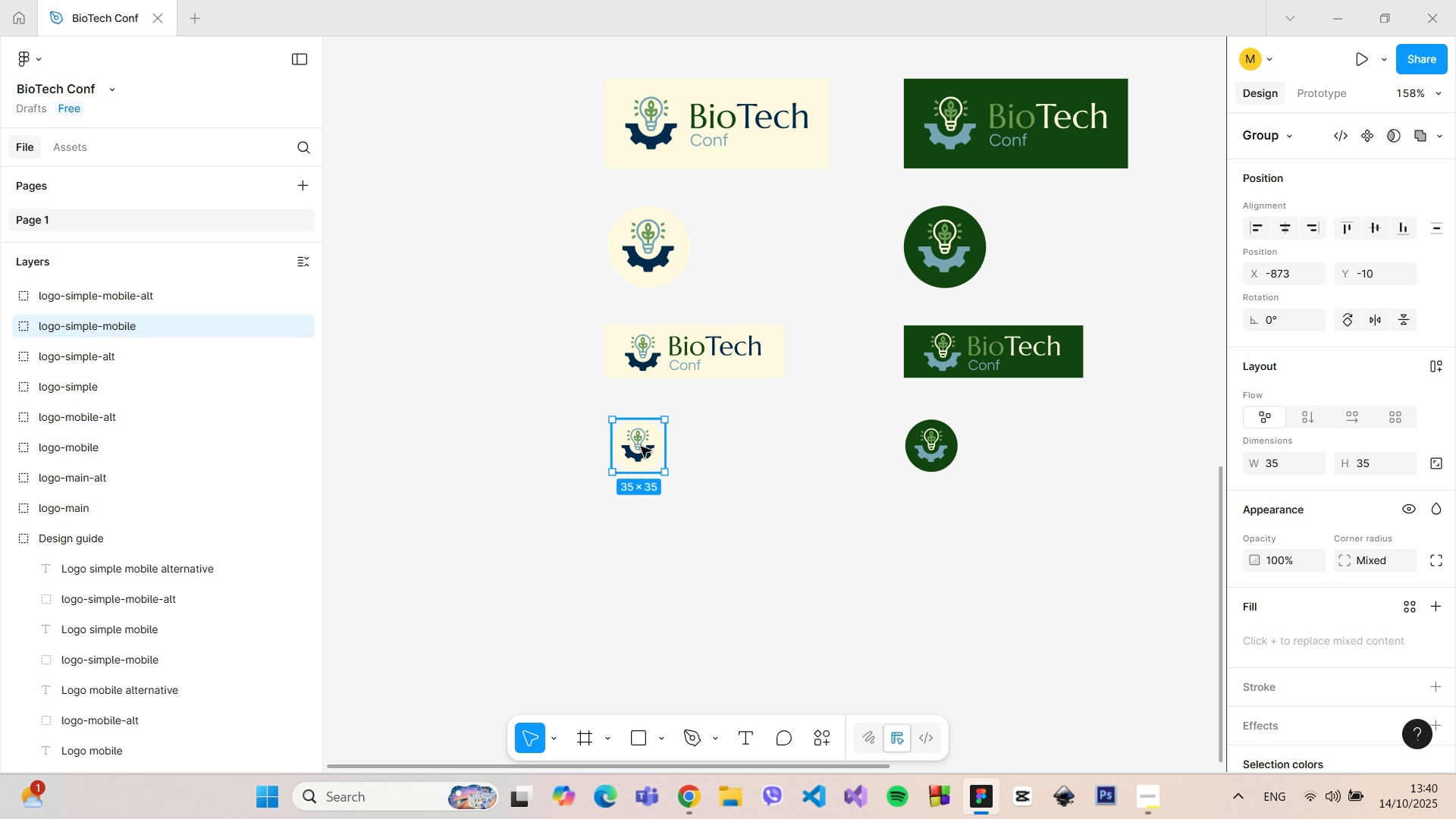 
left_click_drag(start_coordinate=[641, 447], to_coordinate=[637, 441])
 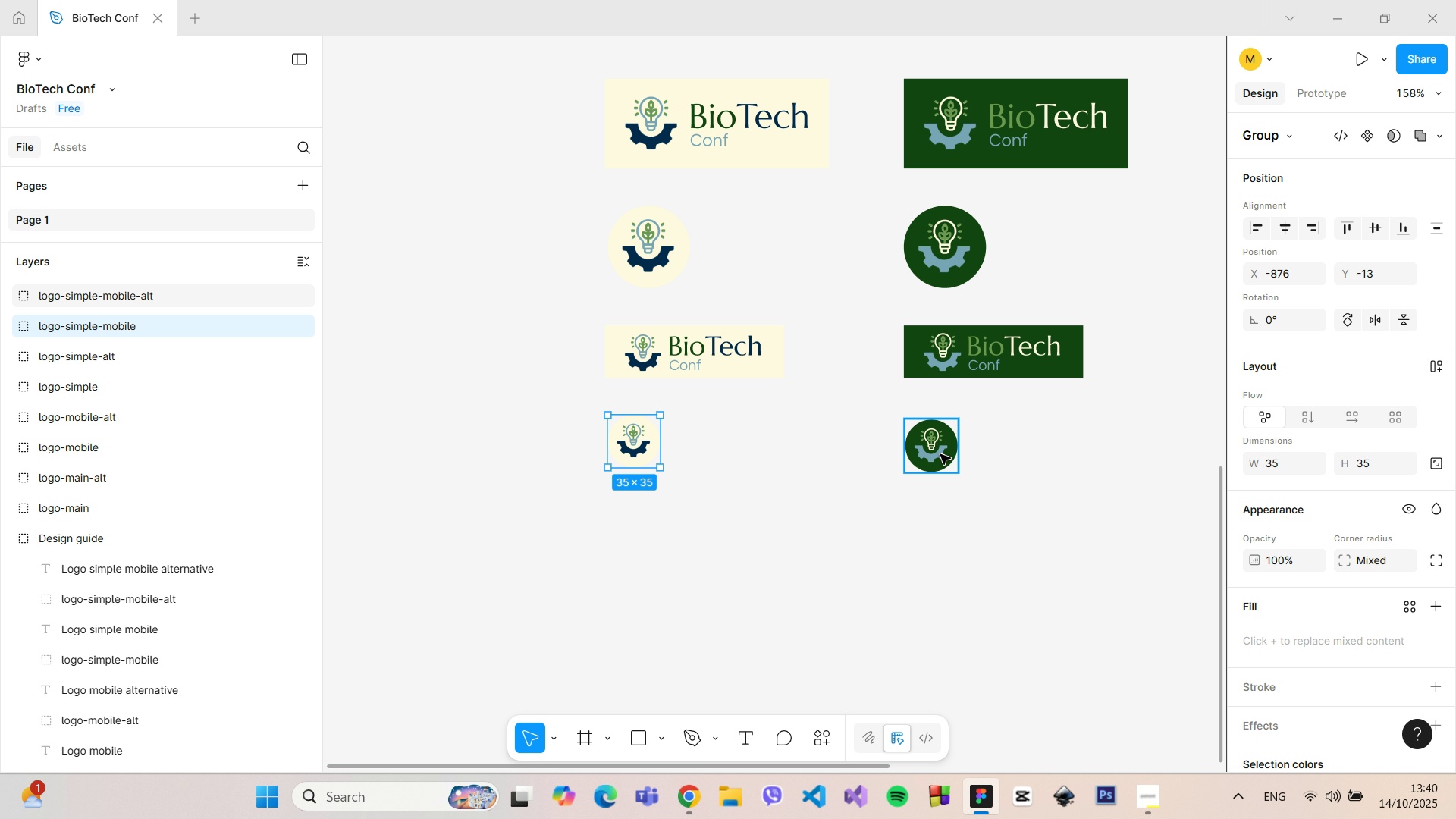 
left_click([940, 454])
 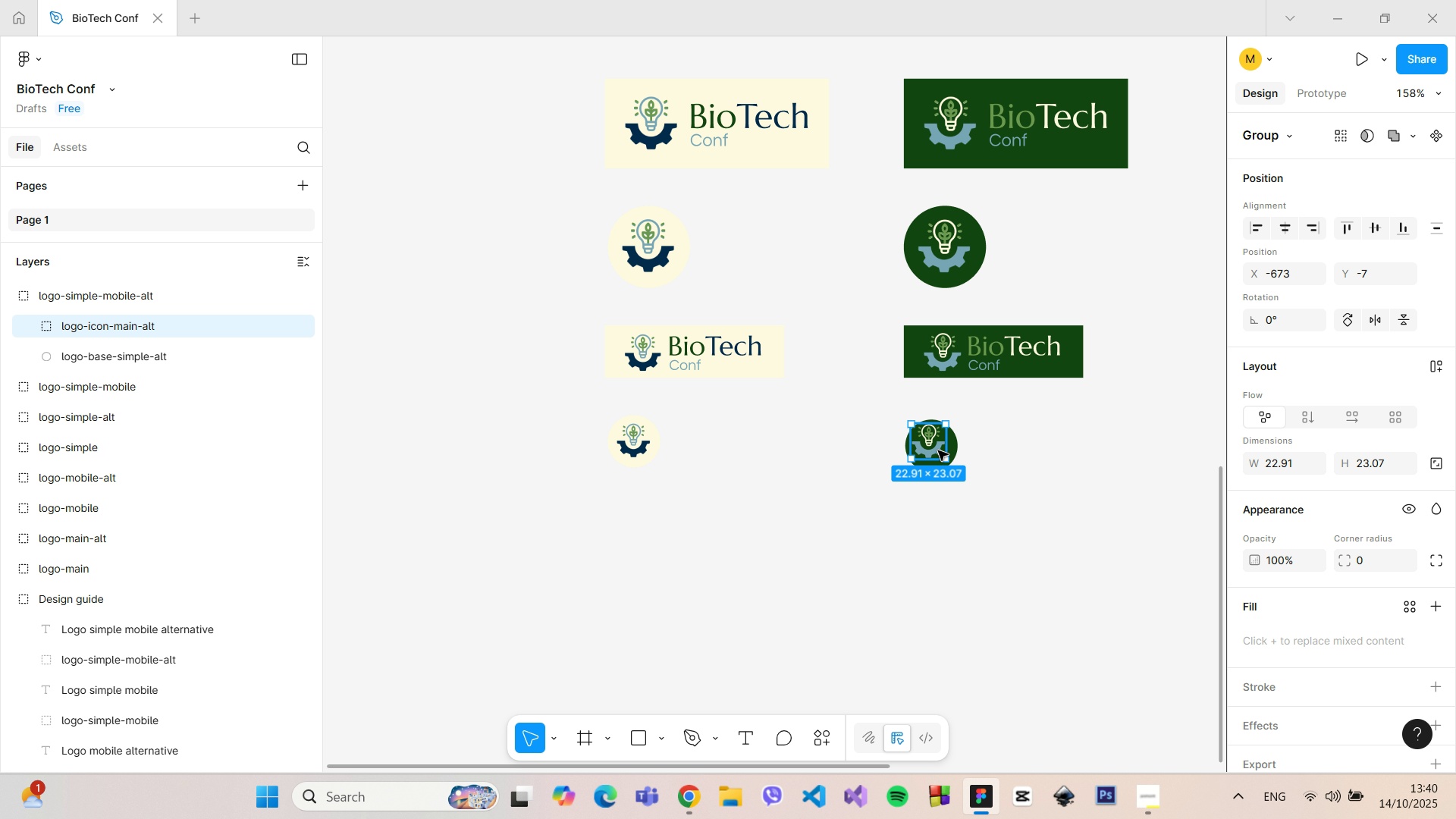 
key(Control+Z)
 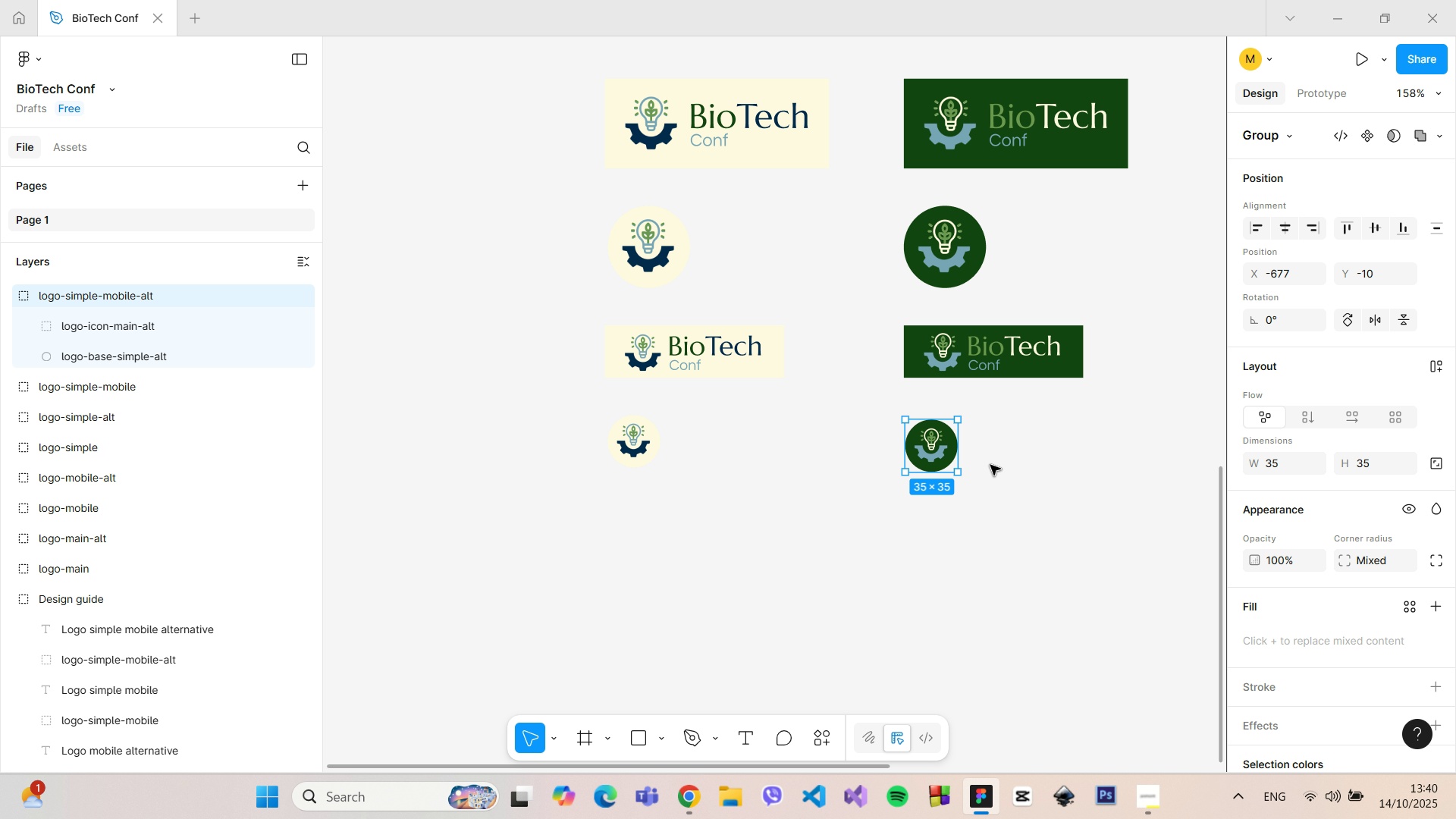 
left_click([990, 465])
 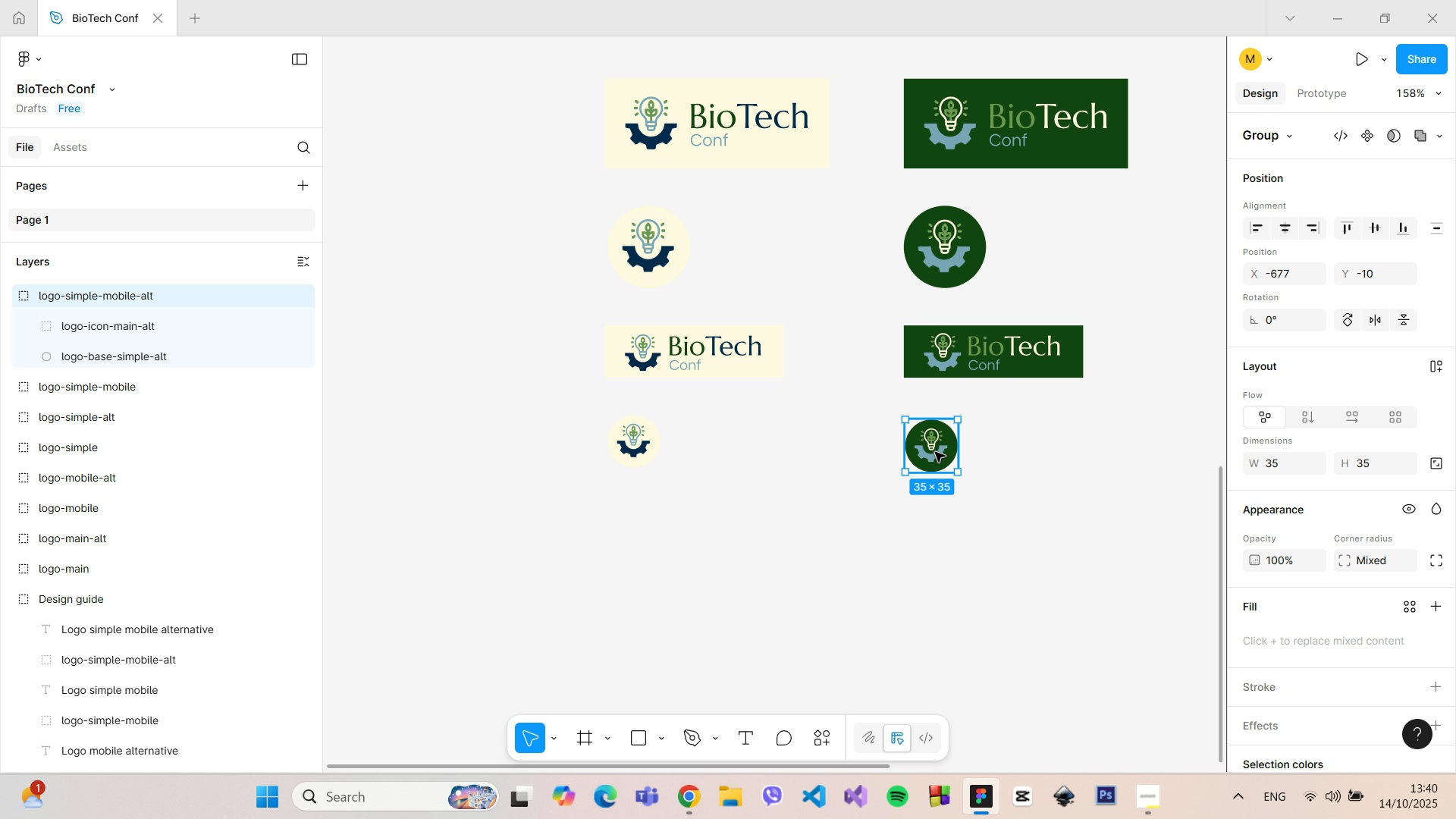 
left_click_drag(start_coordinate=[939, 452], to_coordinate=[937, 446])
 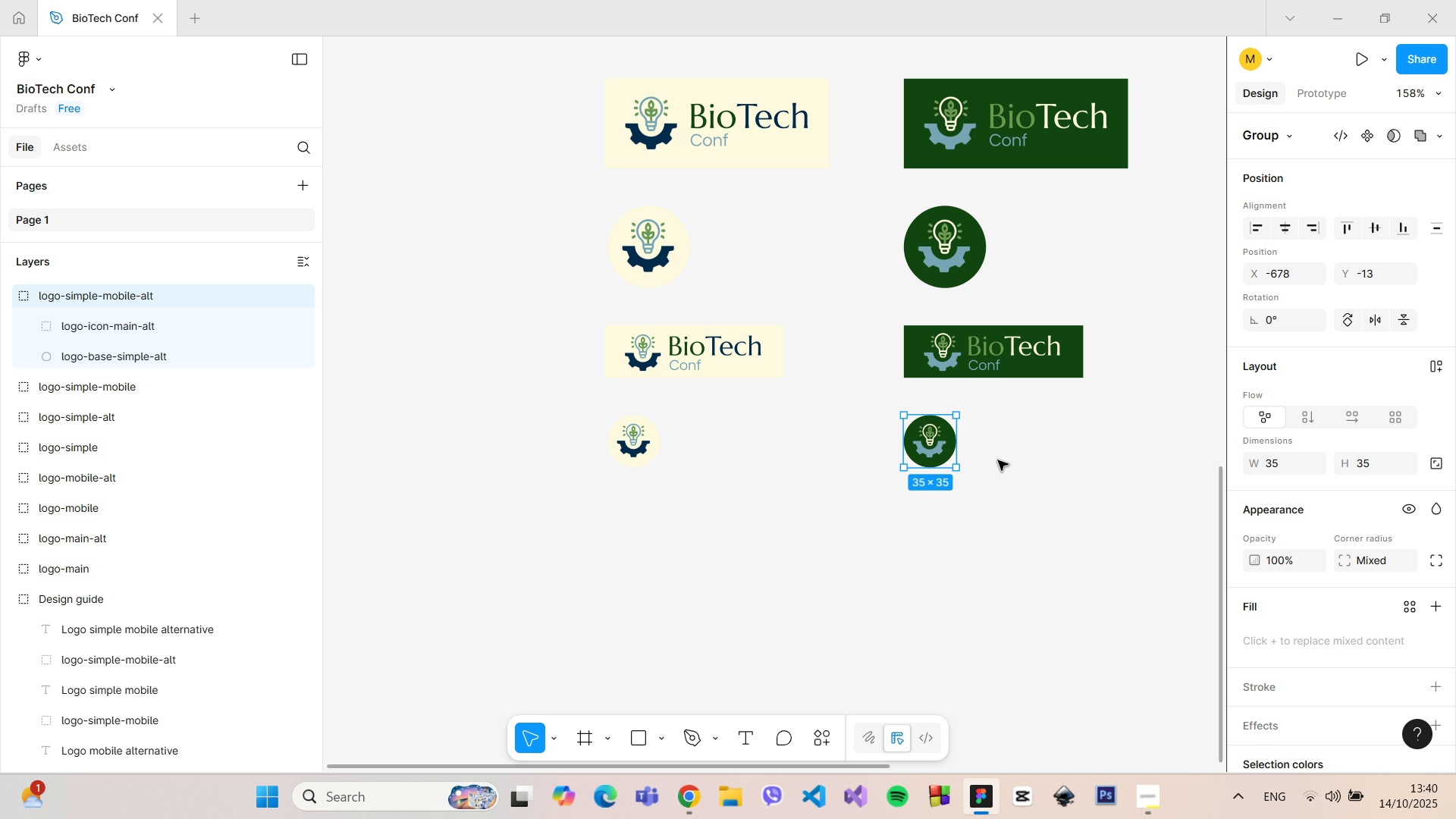 
left_click([998, 460])
 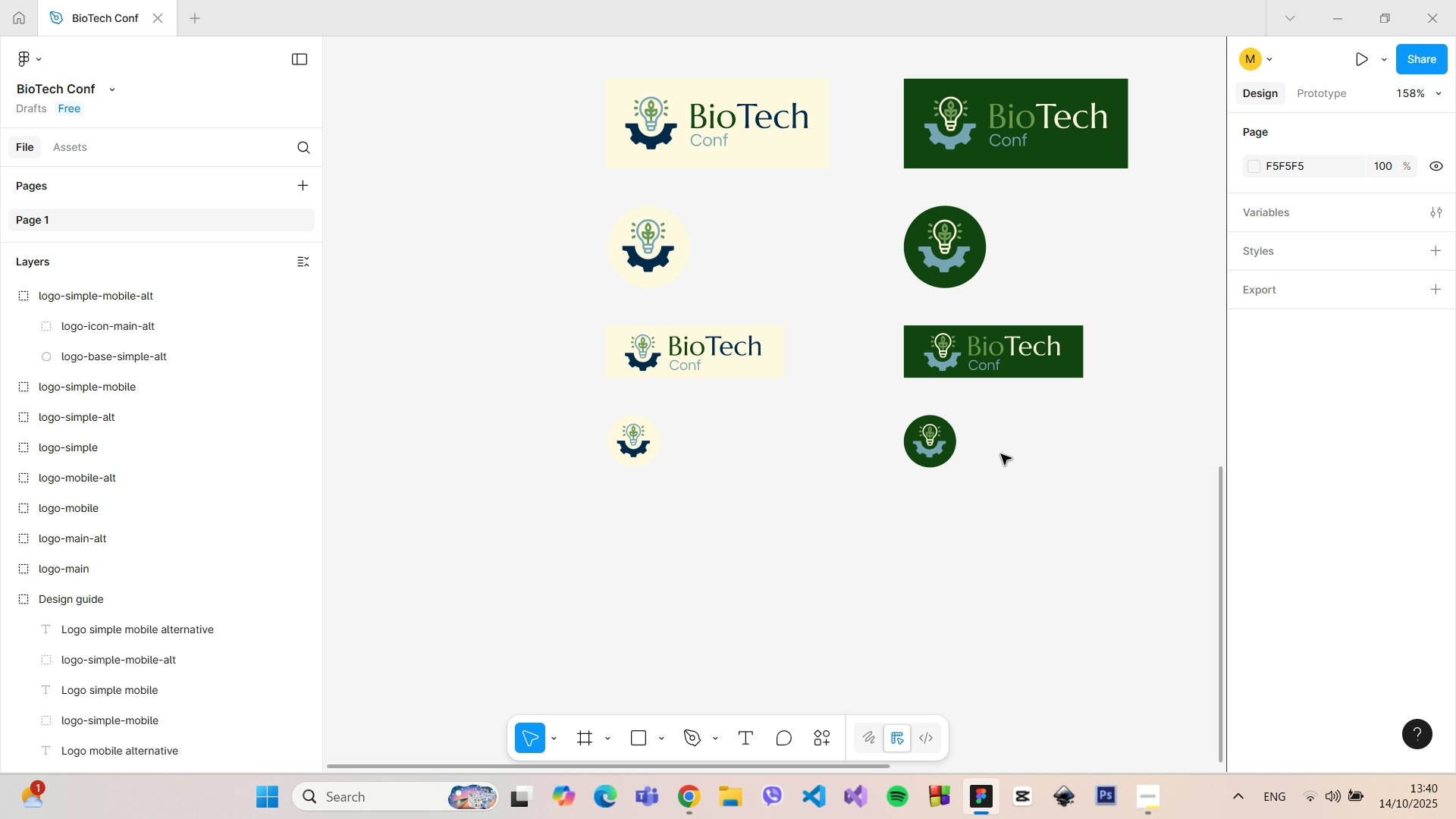 
hold_key(key=ControlLeft, duration=1.51)
scroll: coordinate [1016, 469], scroll_direction: down, amount: 8.0
 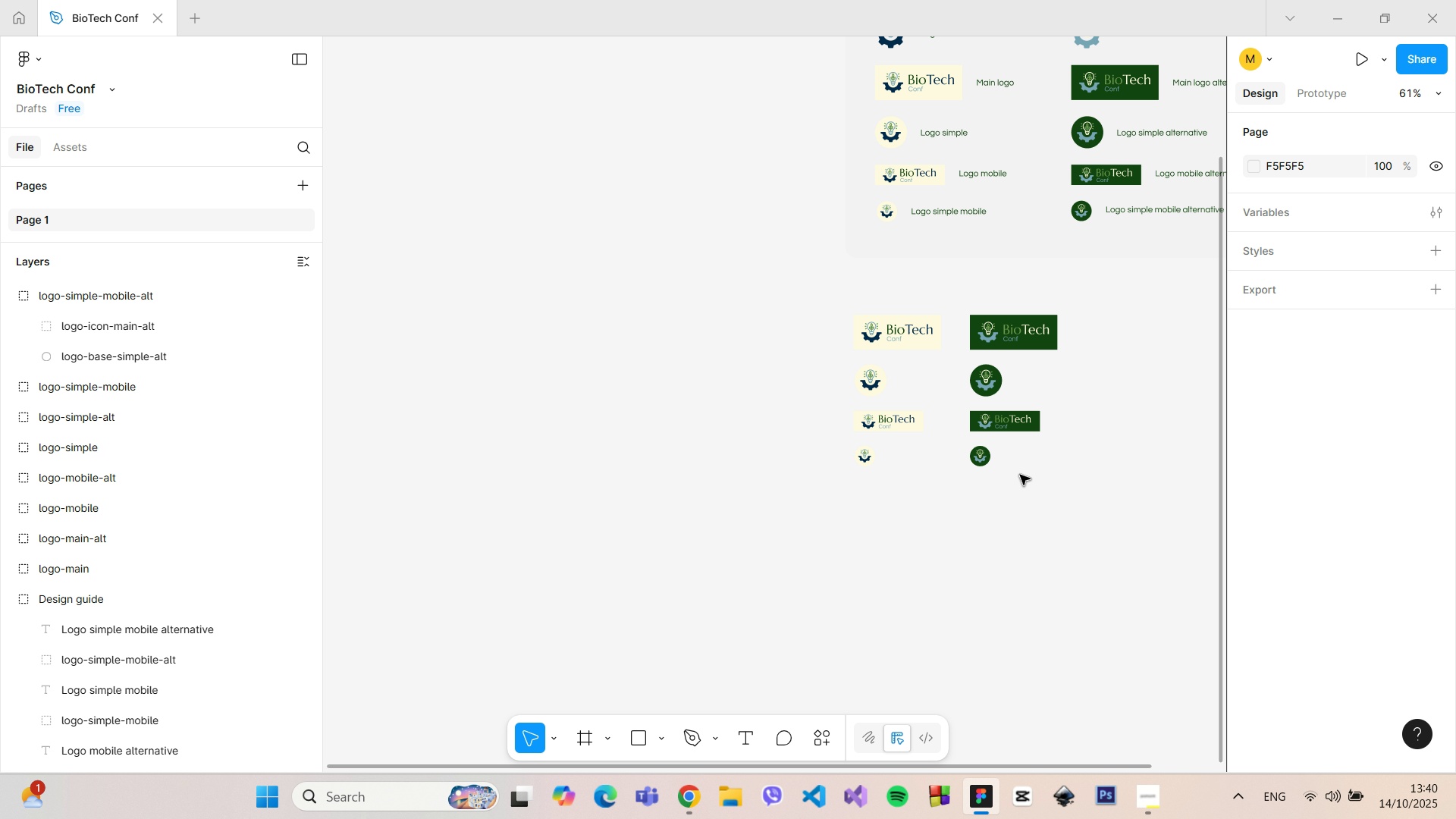 
hold_key(key=ControlLeft, duration=1.04)
scroll: coordinate [1021, 477], scroll_direction: down, amount: 4.0
 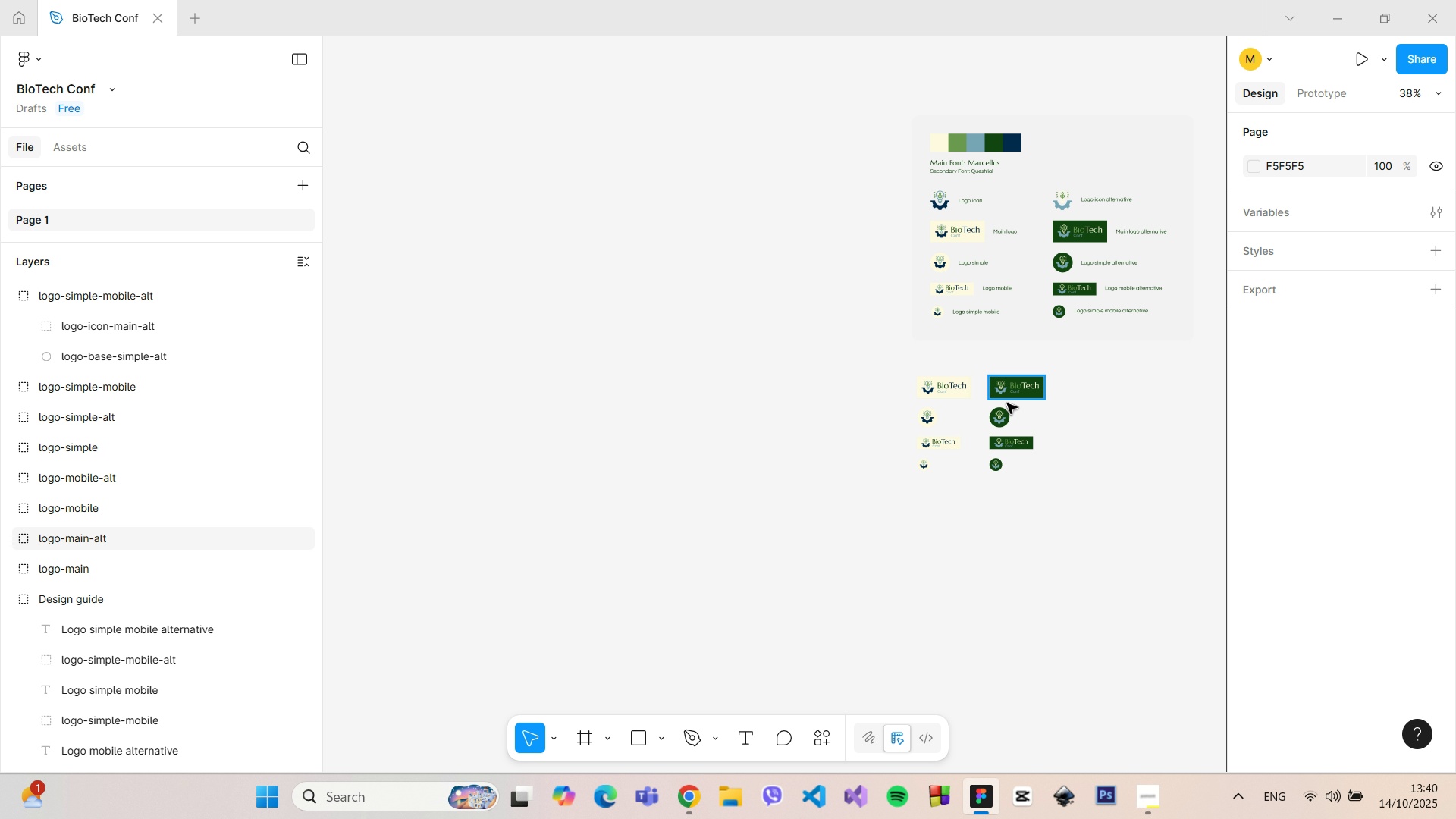 
left_click_drag(start_coordinate=[1110, 493], to_coordinate=[892, 349])
 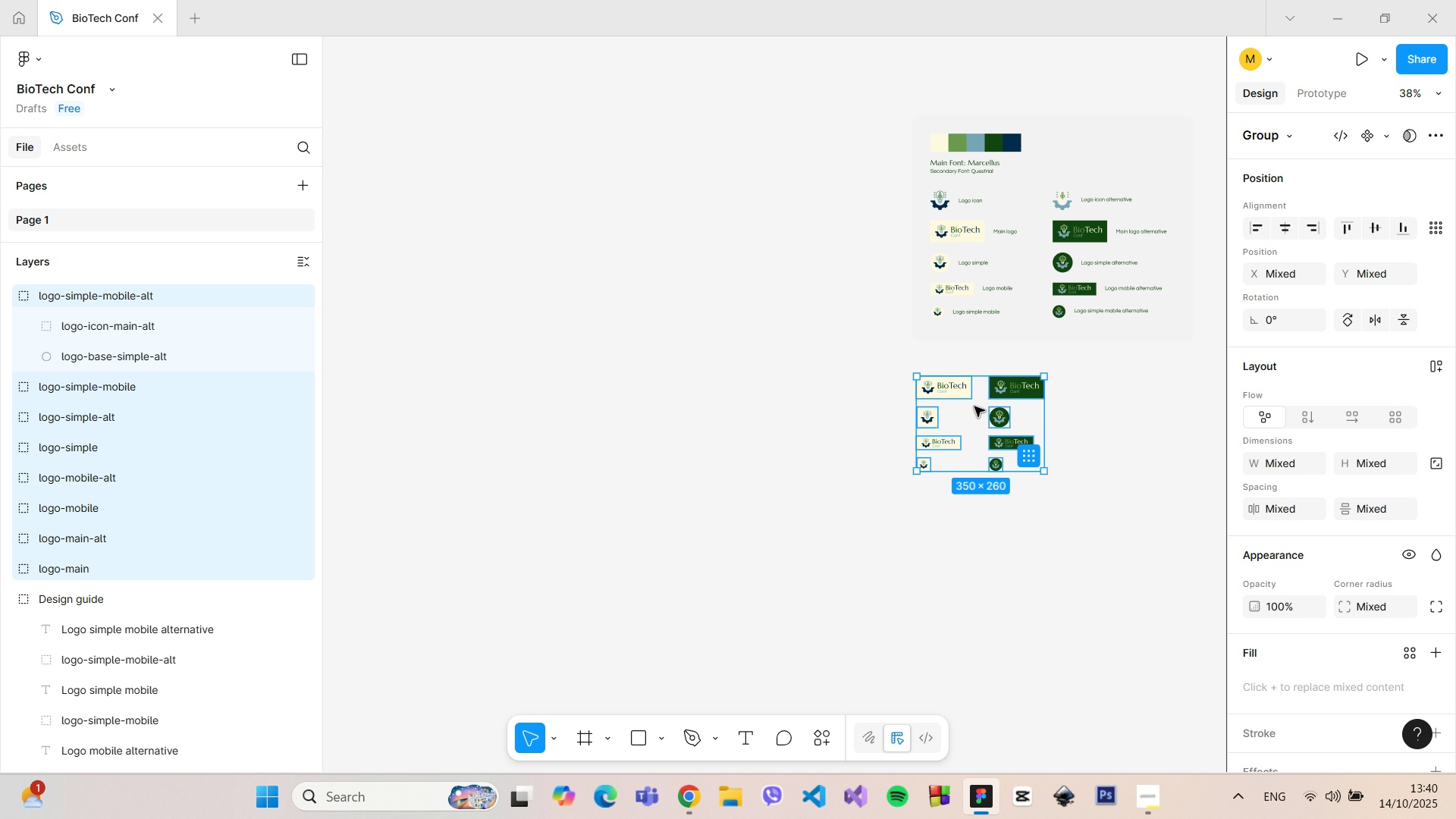 
right_click([974, 406])
 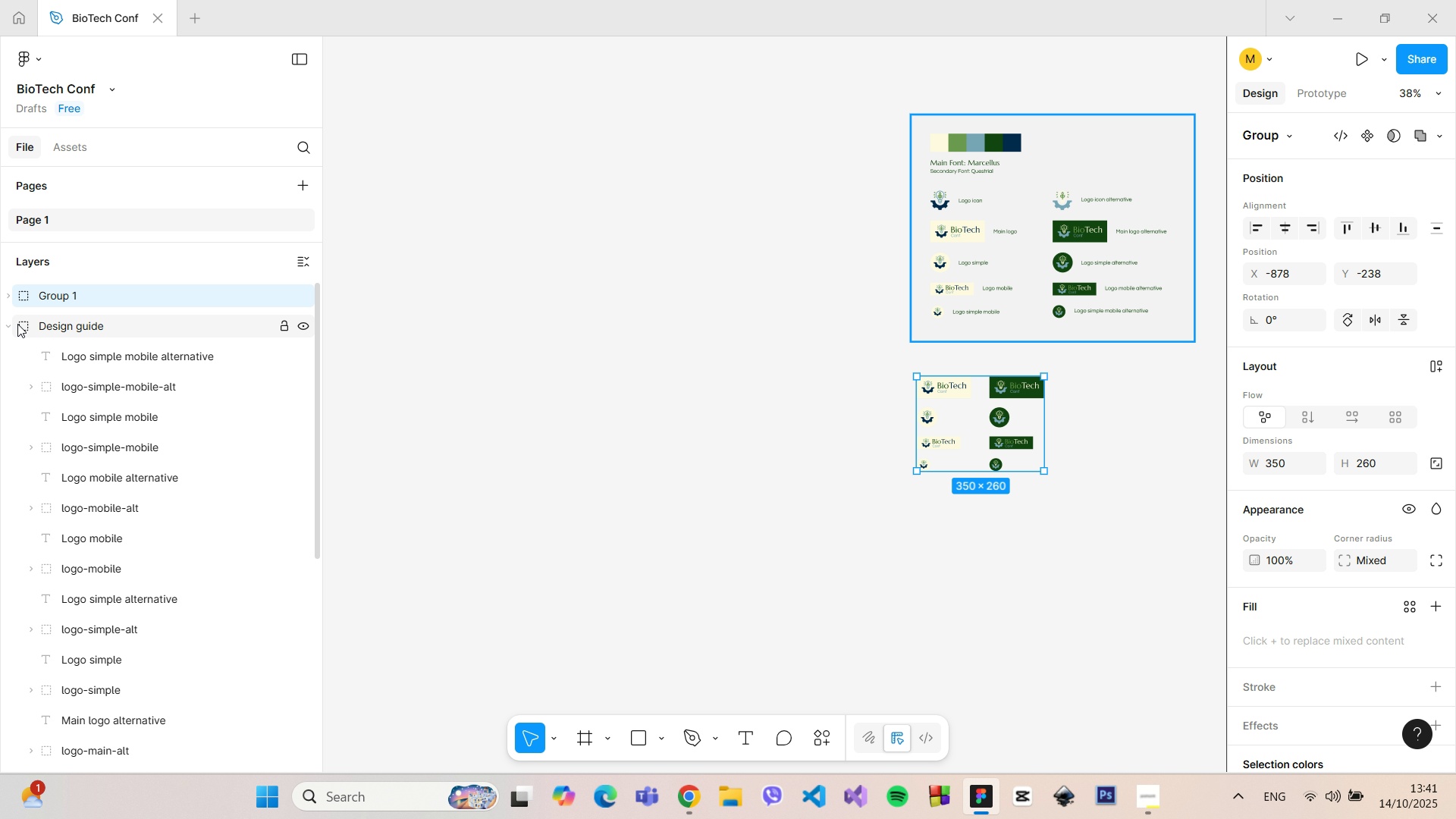 
double_click([51, 297])
 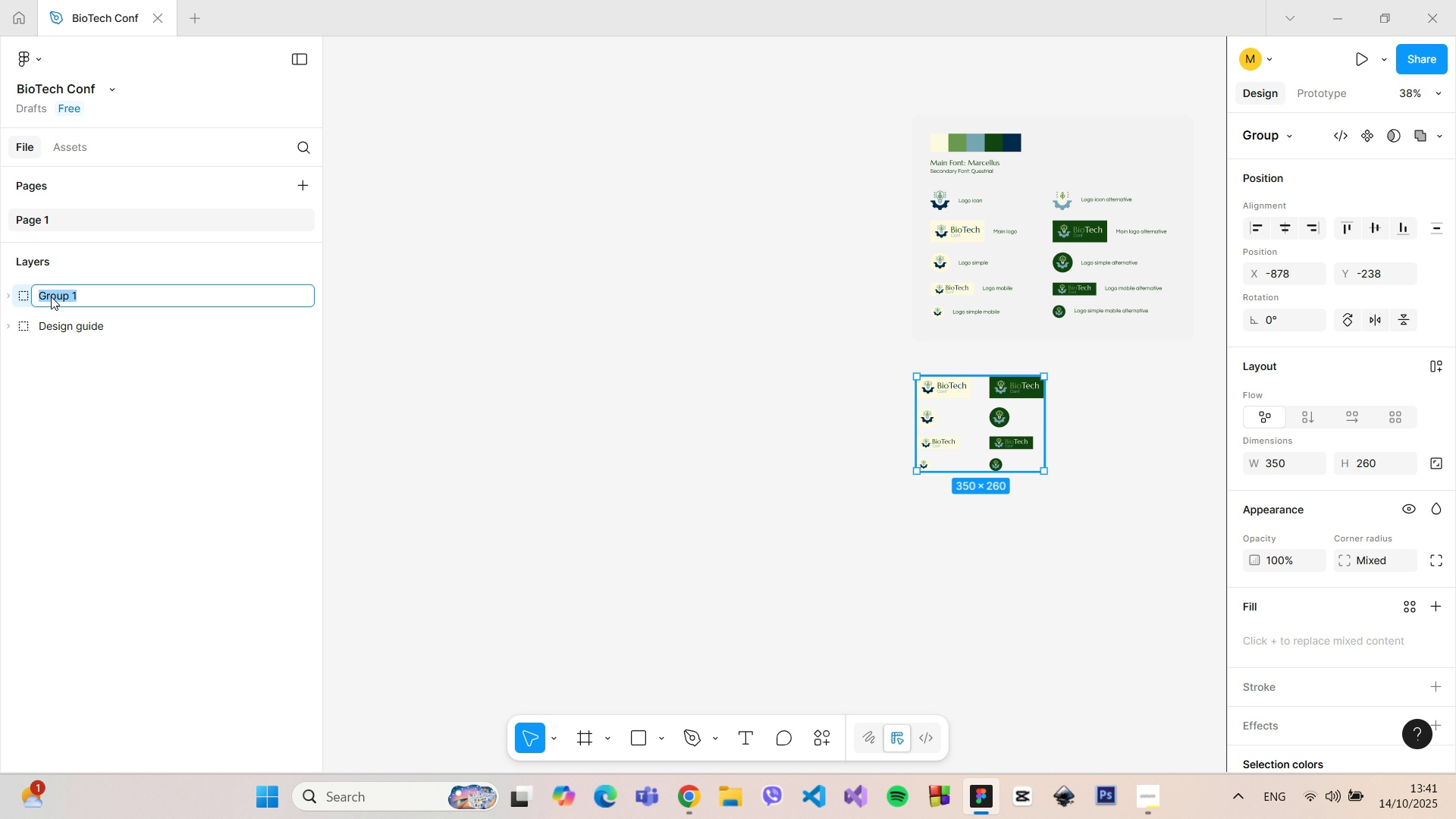 
triple_click([51, 297])
 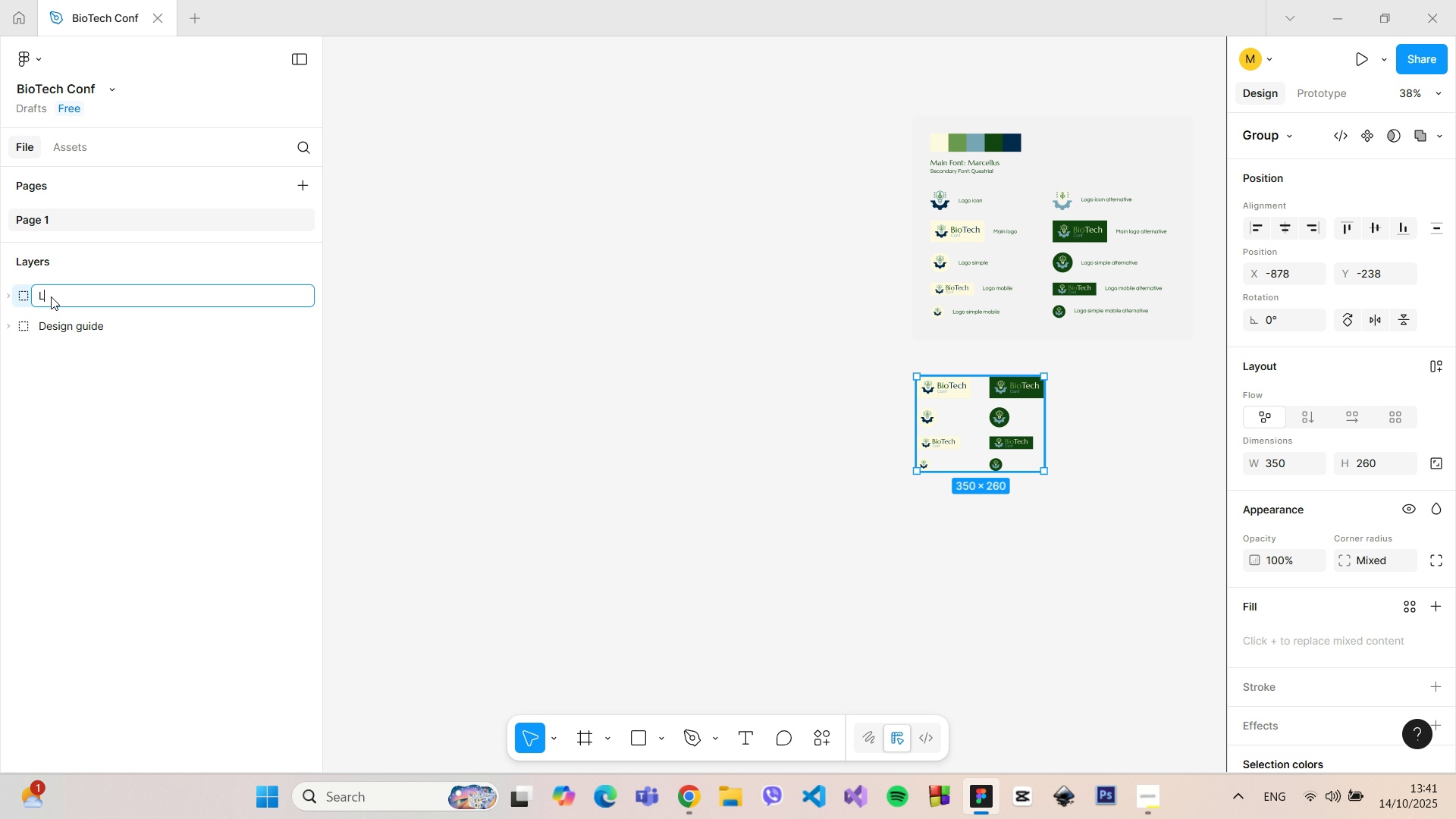 
type(Logo variants)
 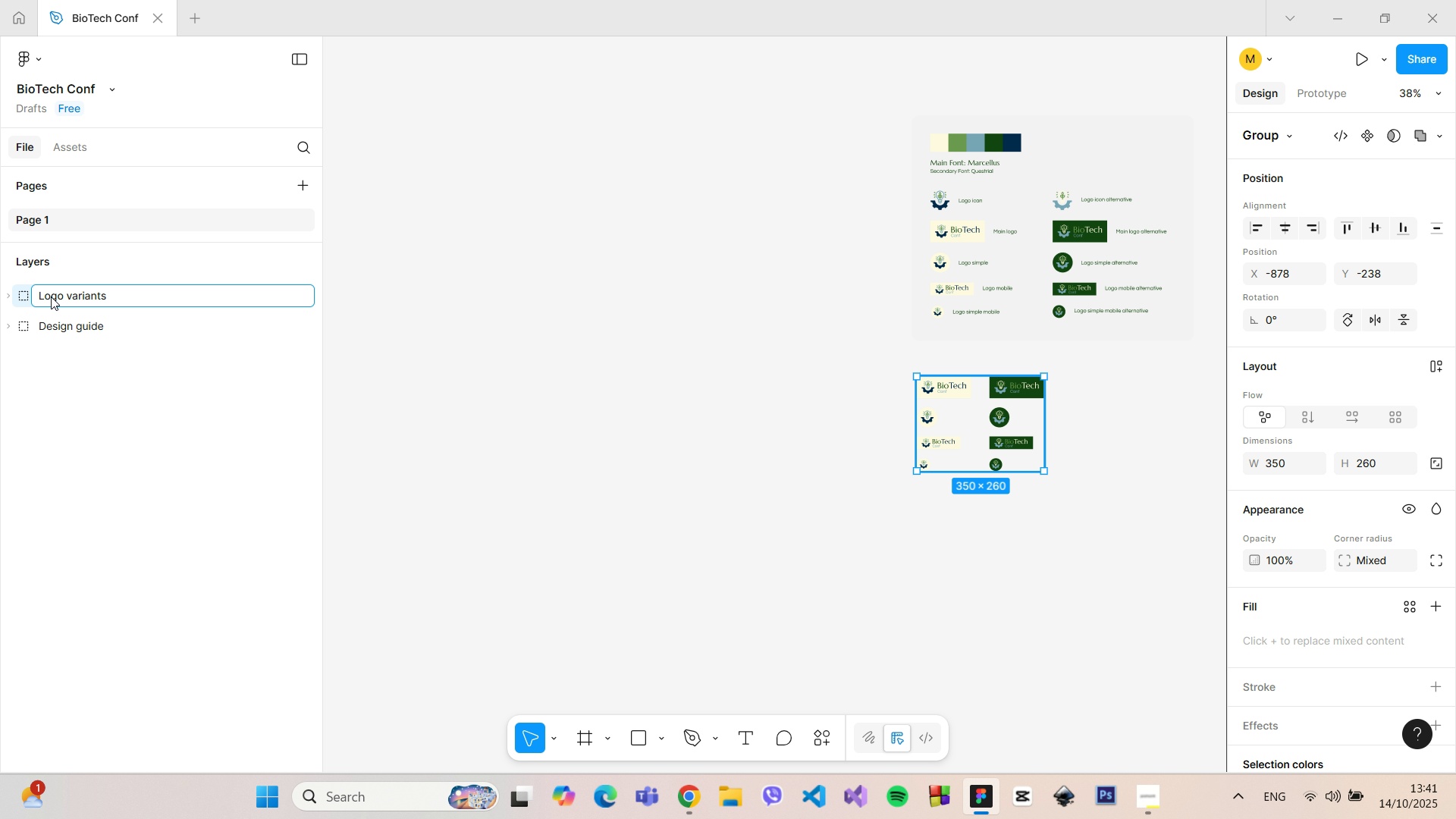 
key(Enter)
 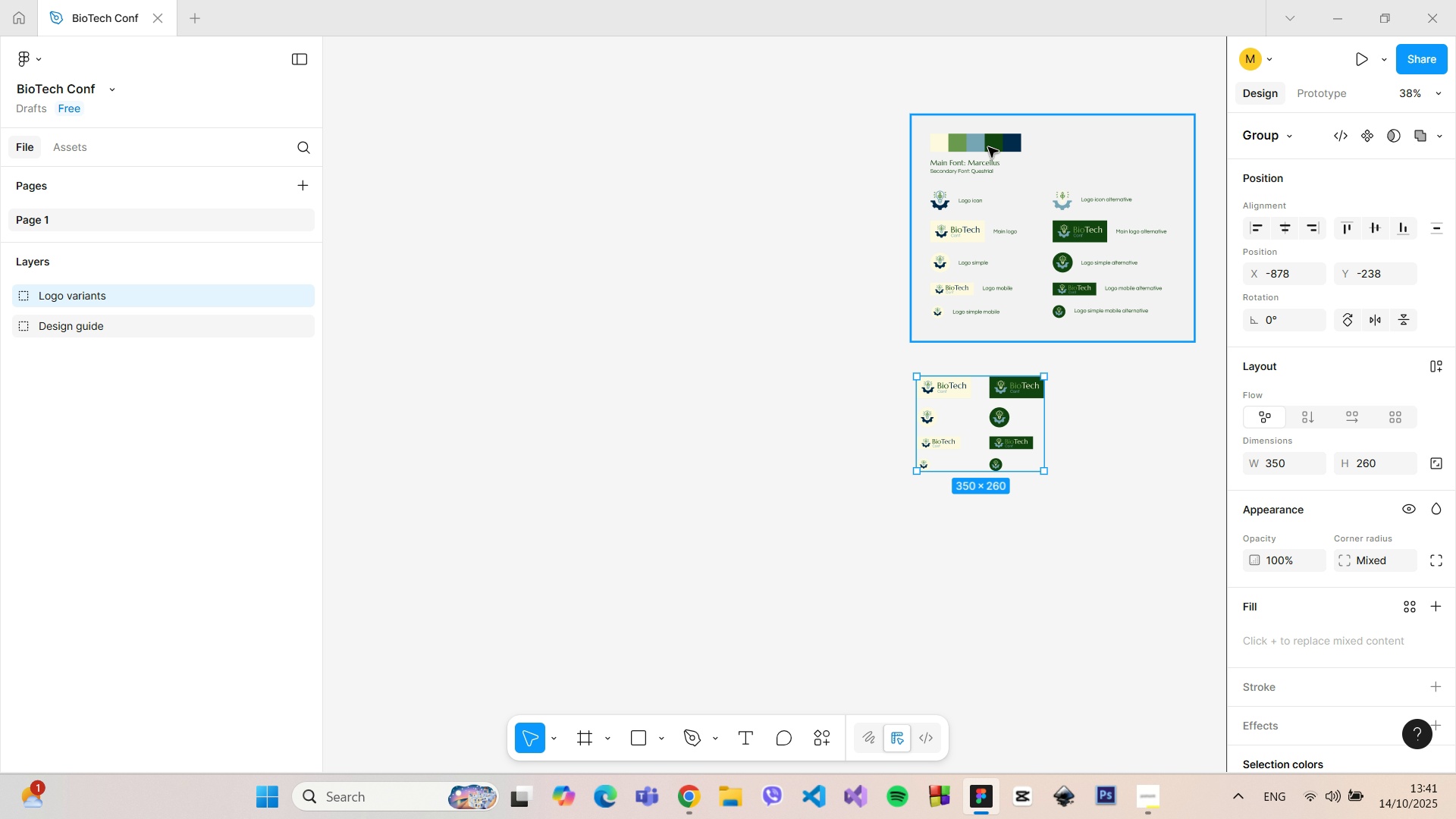 
double_click([988, 147])
 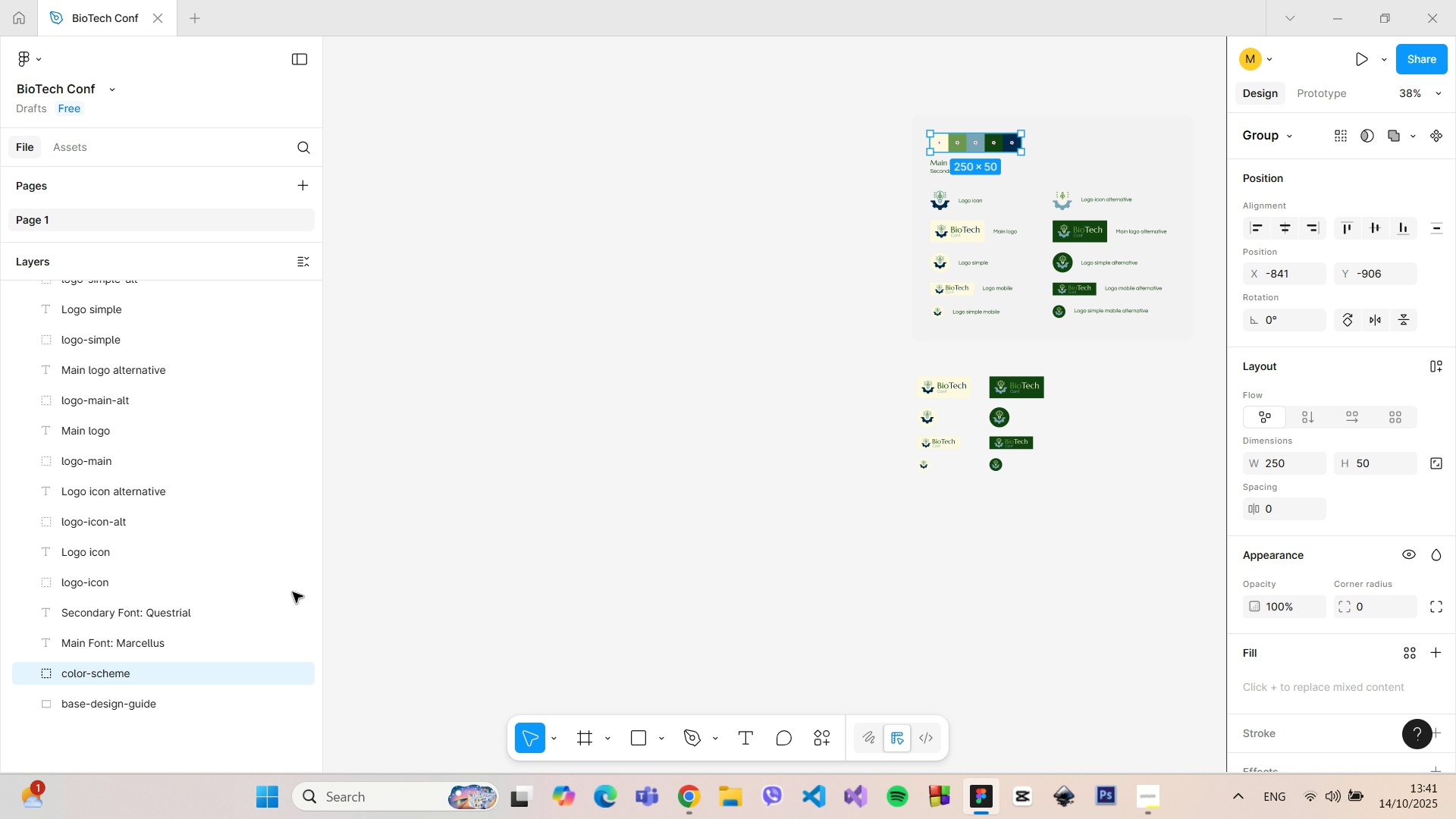 
left_click([173, 649])
 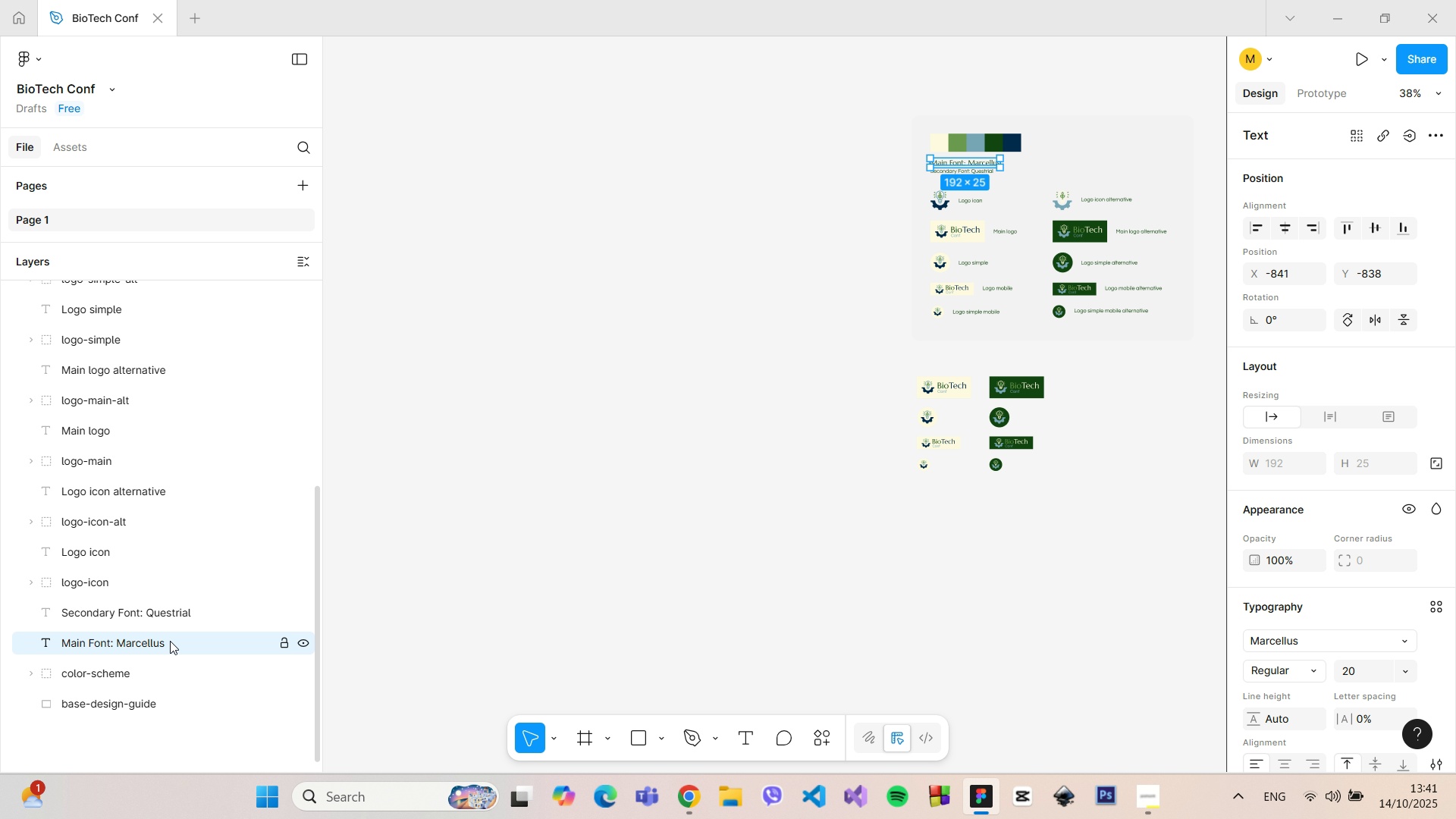 
hold_key(key=ShiftLeft, duration=0.73)
left_click([163, 613])
 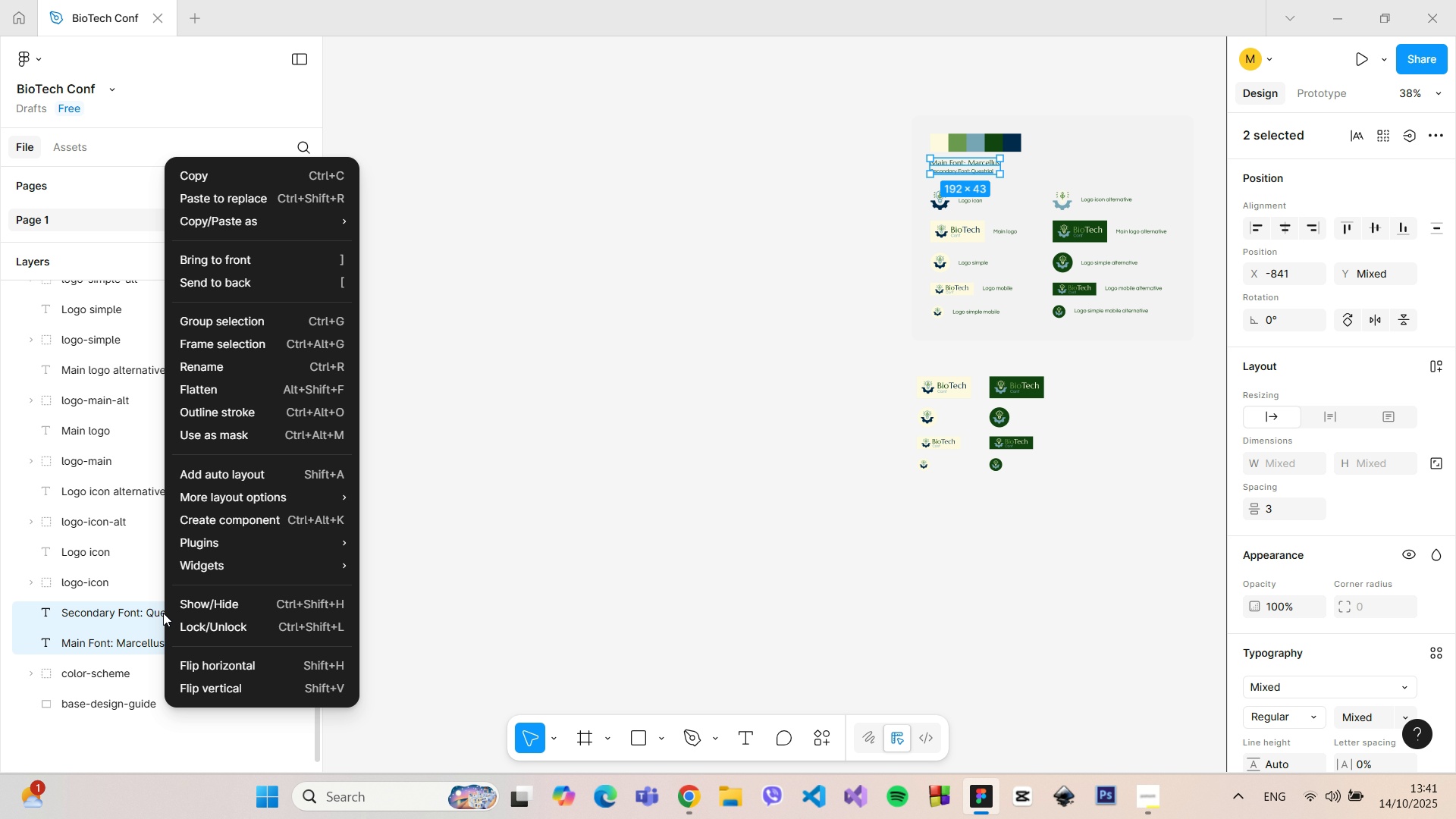 
right_click([163, 613])
 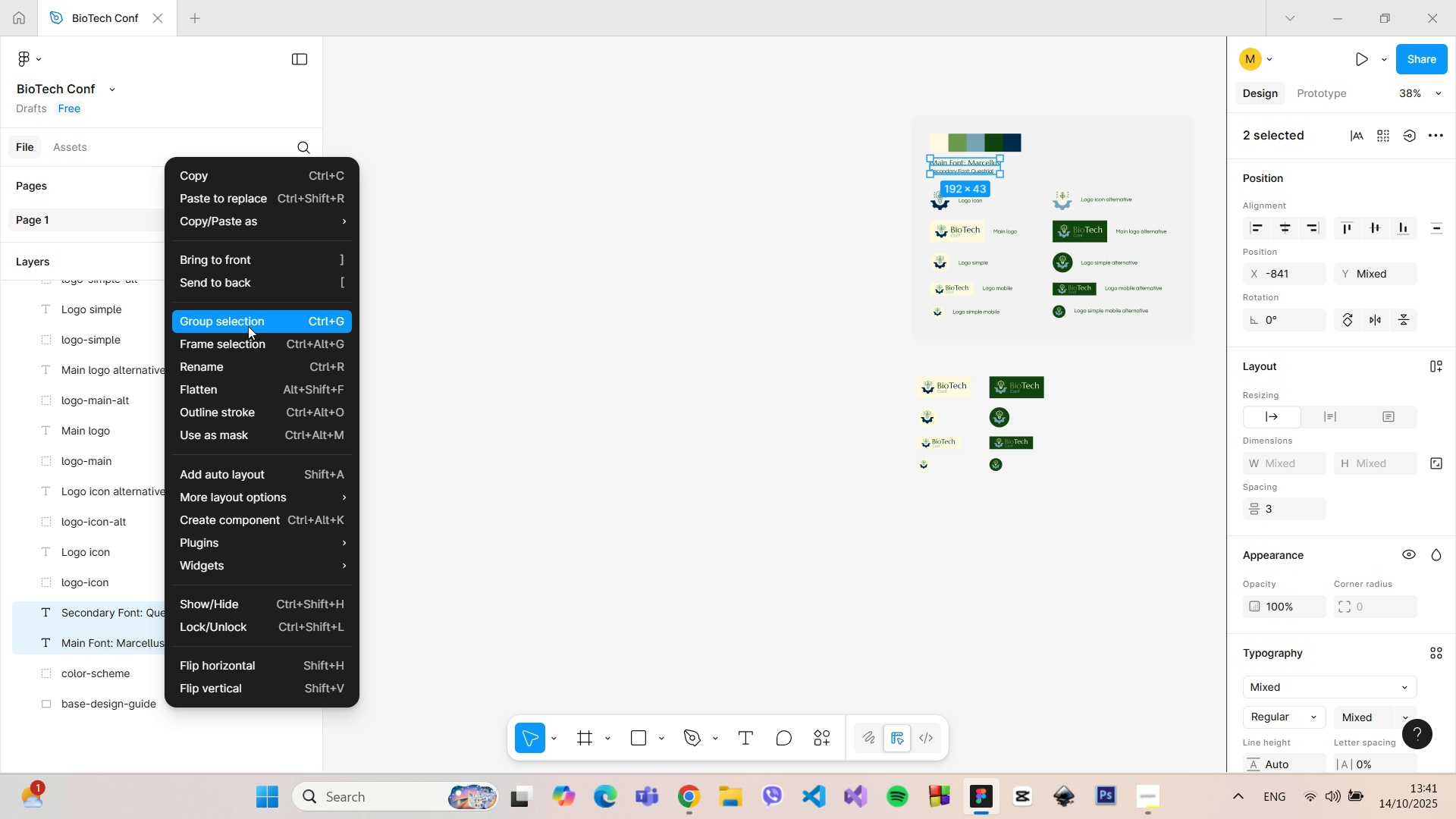 
left_click([248, 322])
 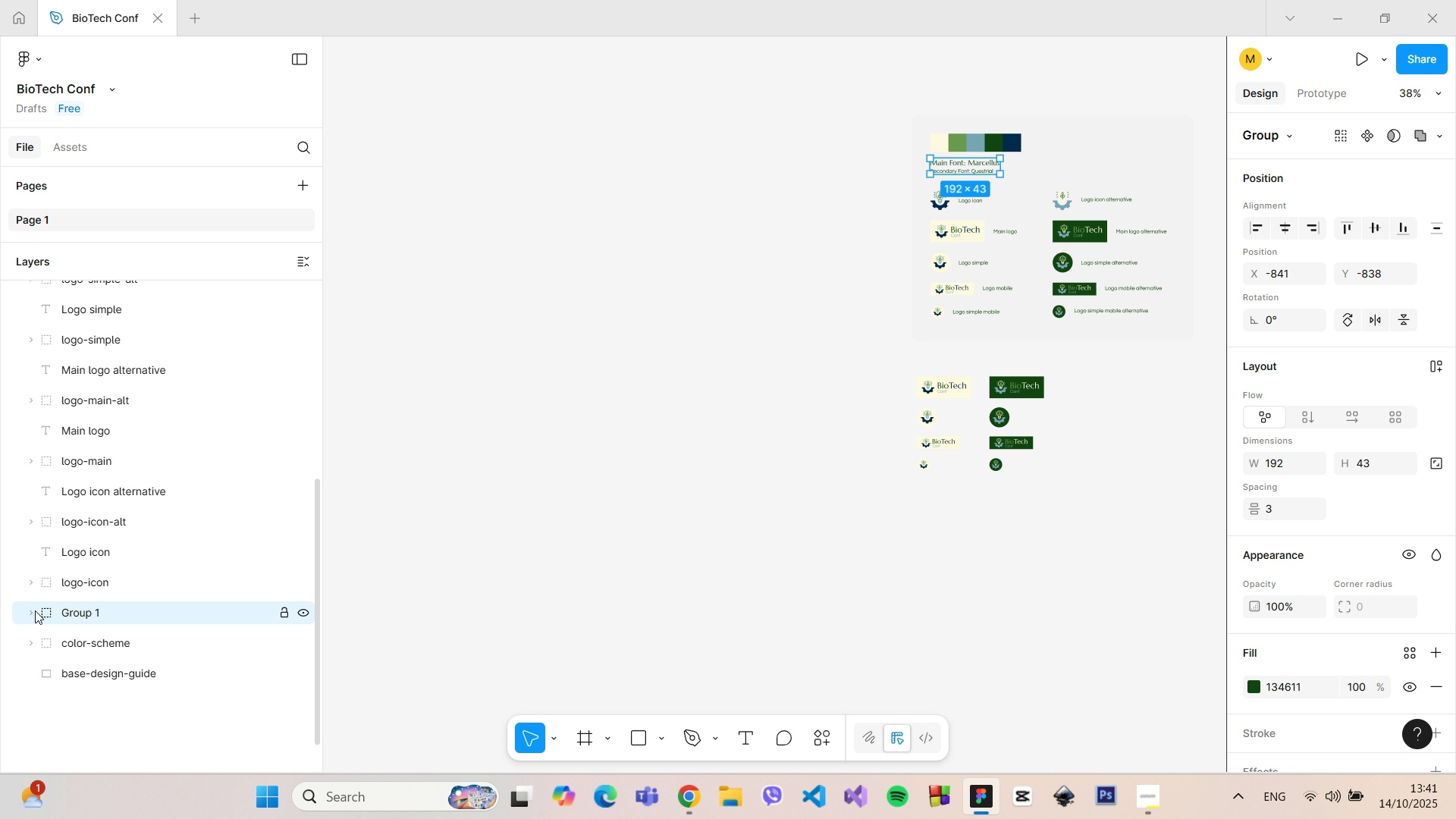 
left_click([35, 610])
 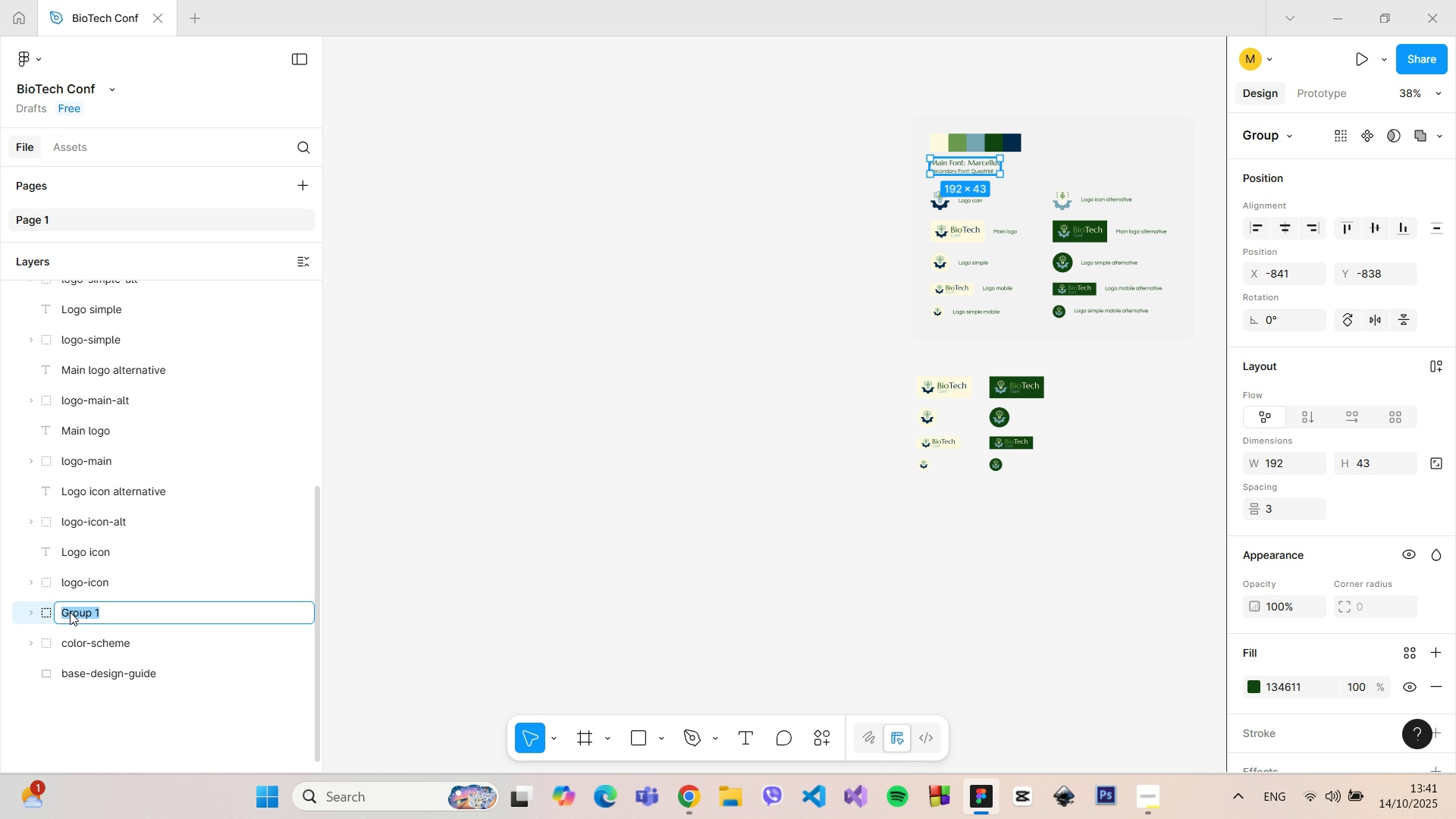 
double_click([70, 612])
 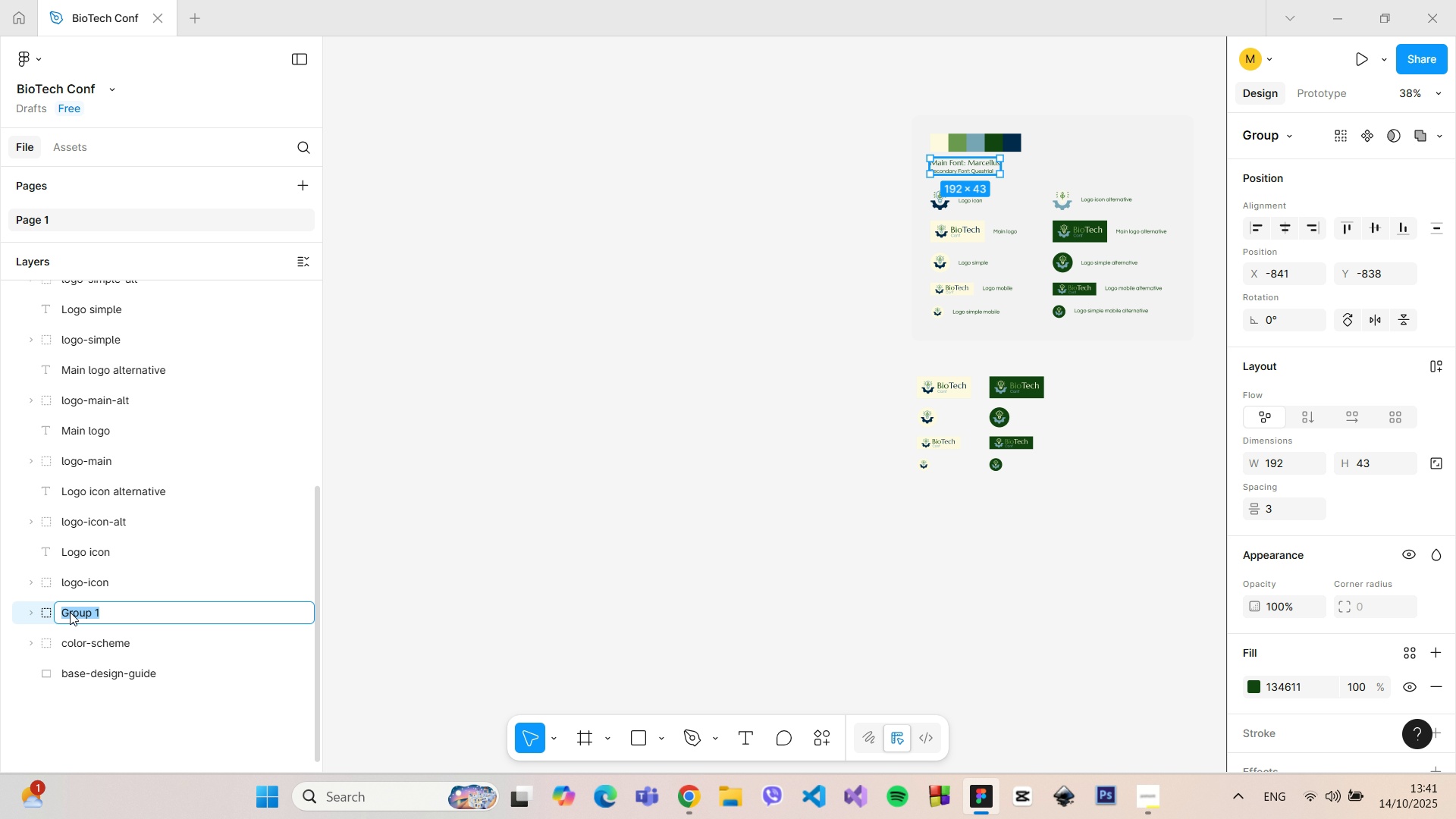 